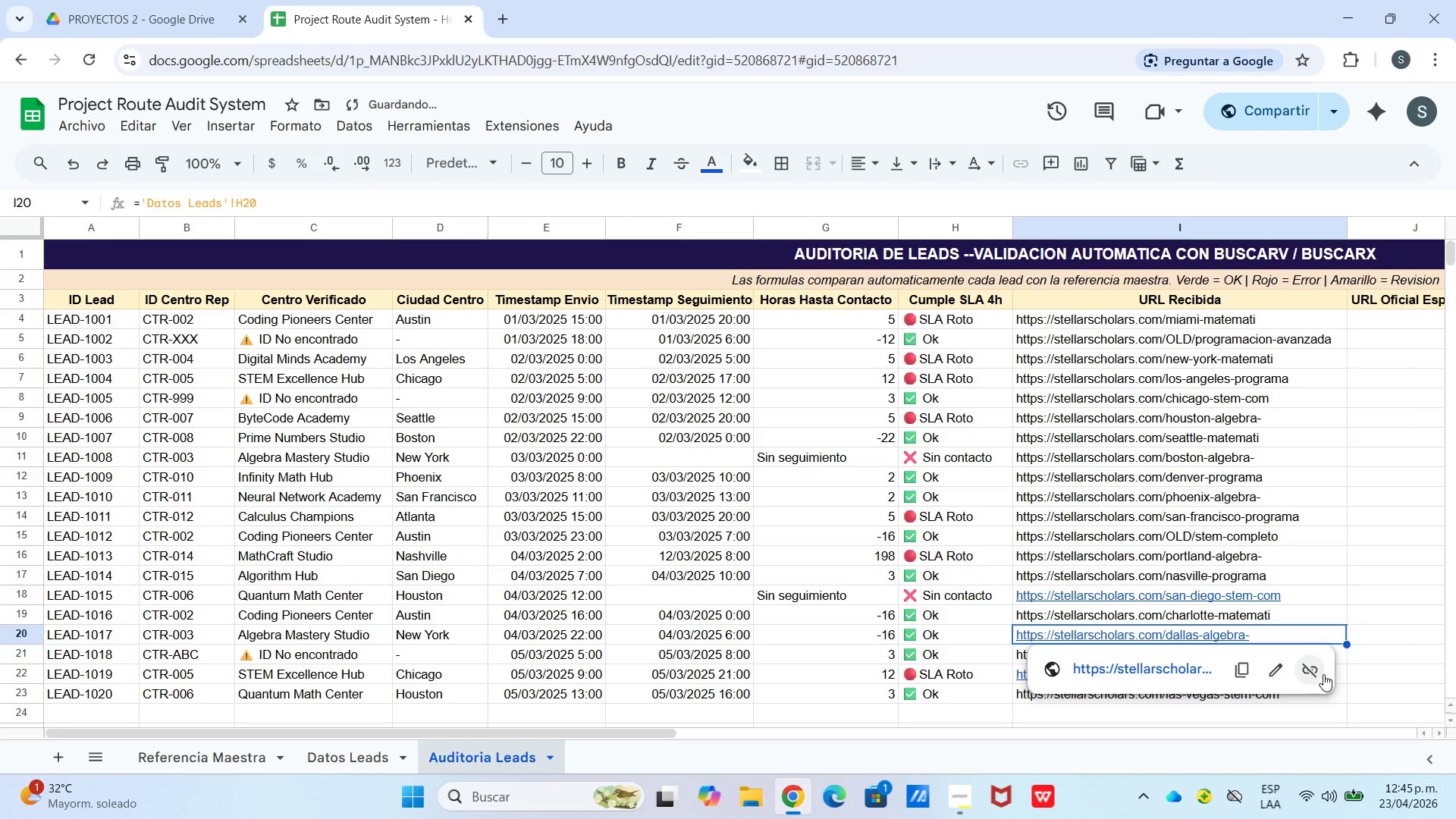 
left_click_drag(start_coordinate=[1323, 674], to_coordinate=[1320, 674])
 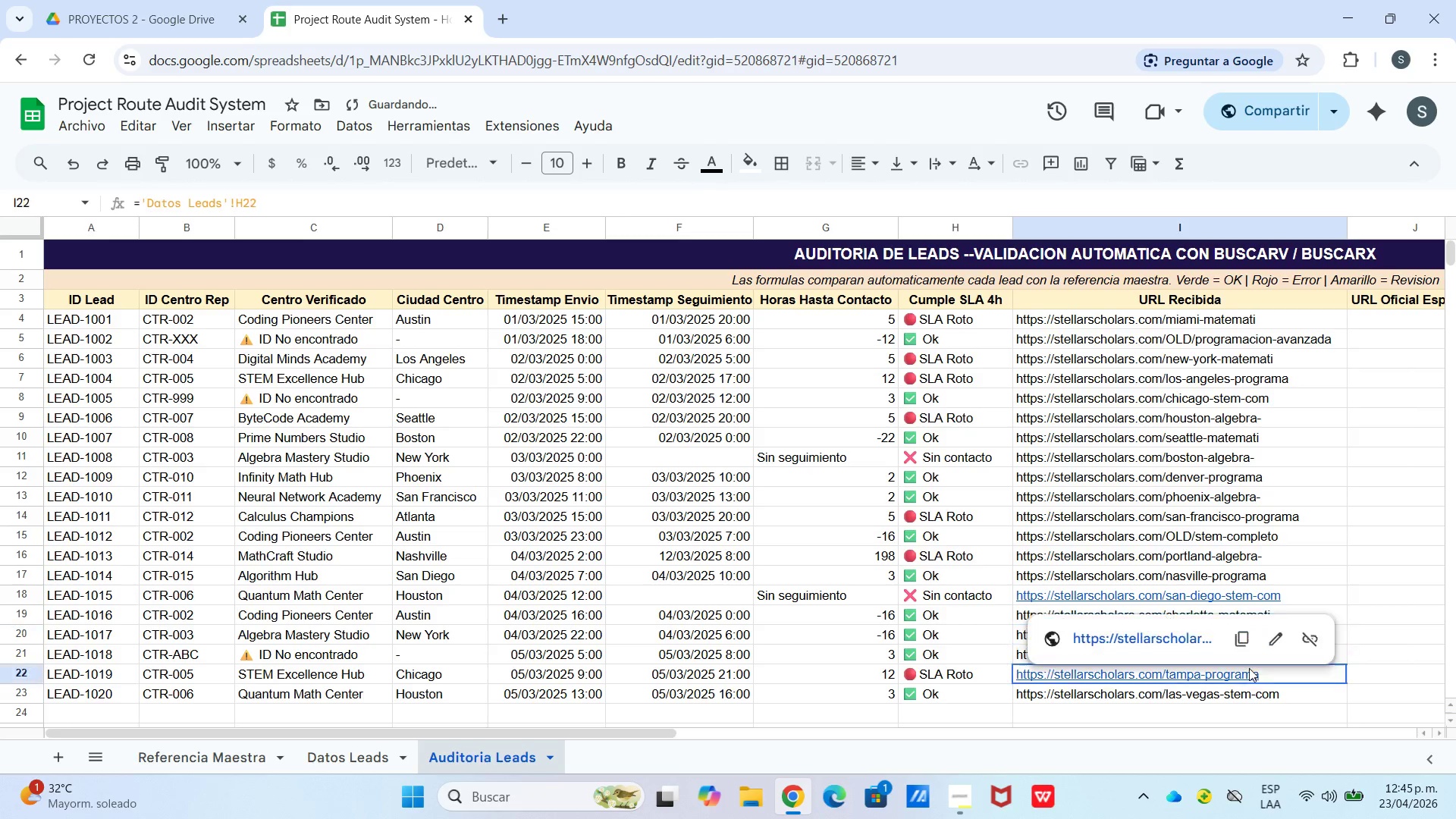 
triple_click([1249, 668])
 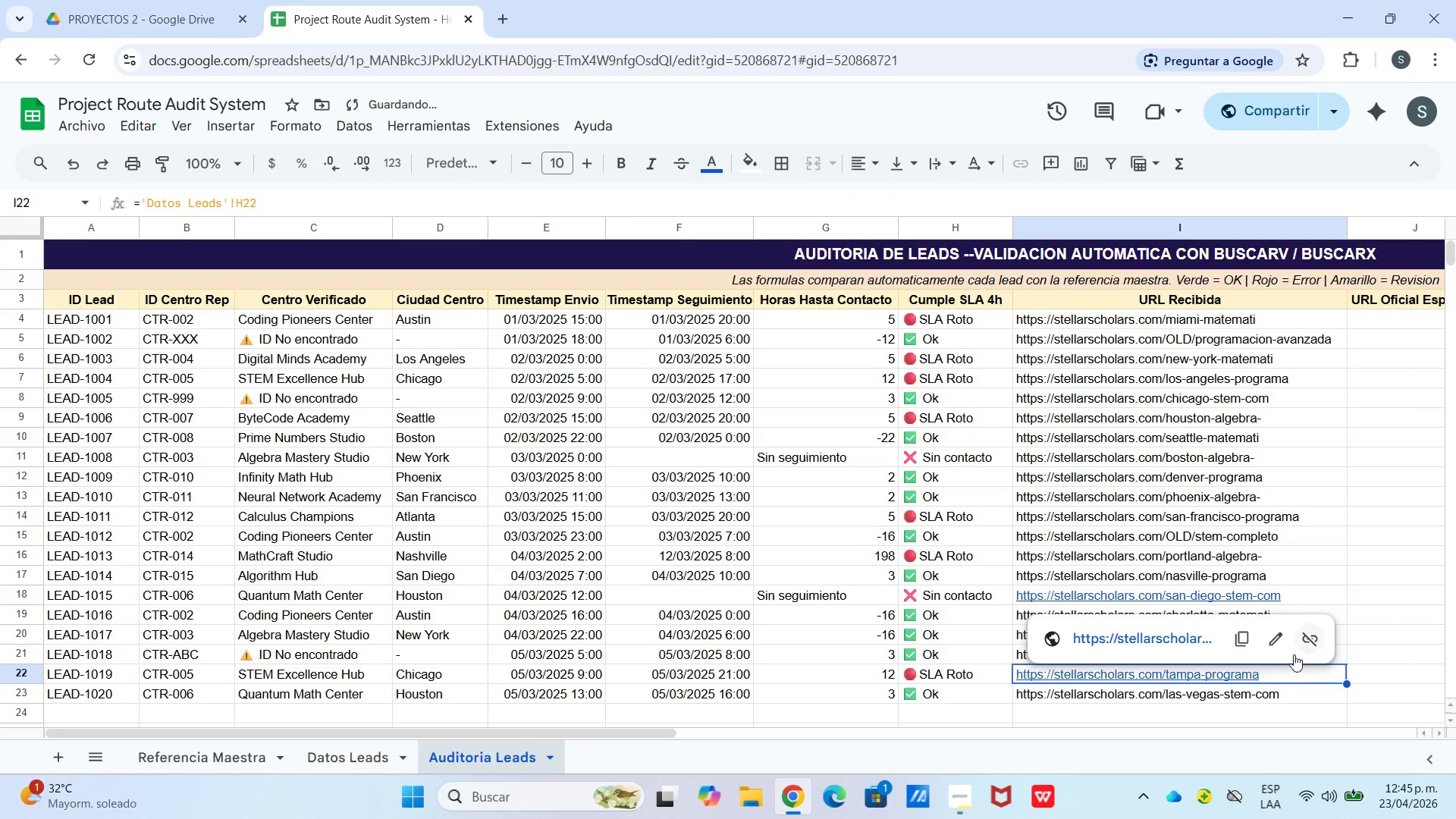 
left_click_drag(start_coordinate=[1294, 652], to_coordinate=[1306, 644])
 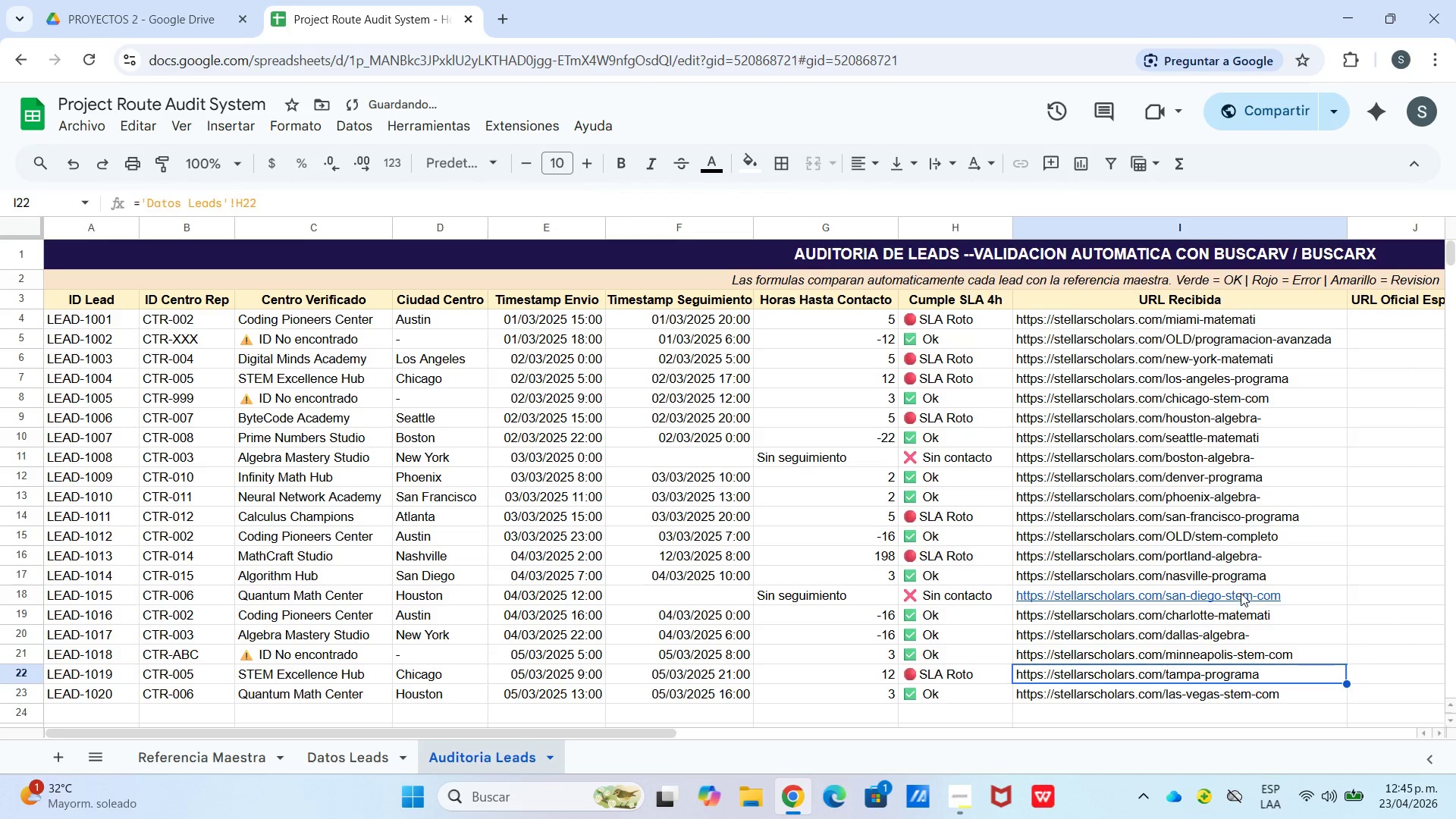 
left_click([1241, 607])
 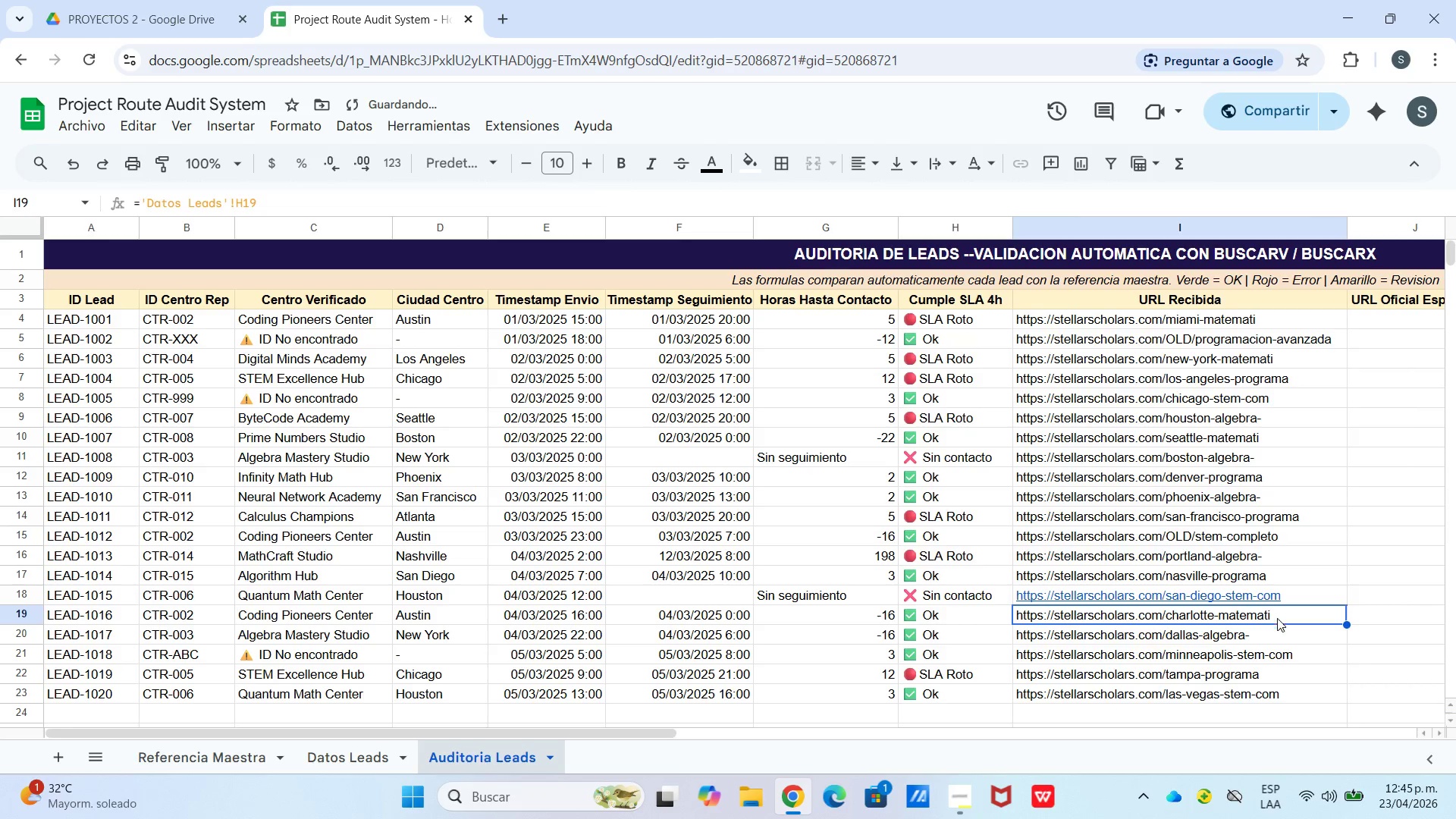 
left_click([1265, 601])
 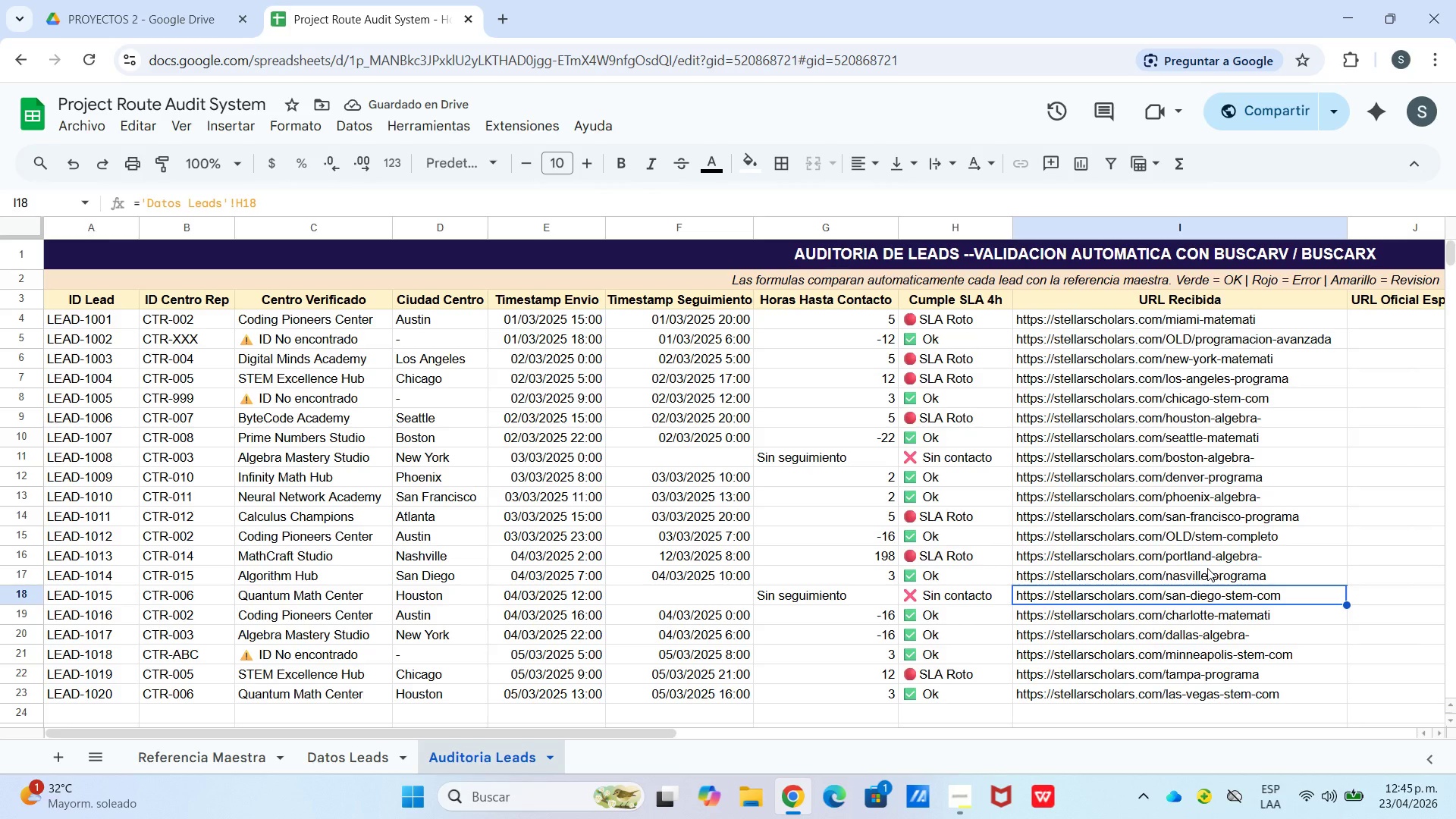 
wait(6.97)
 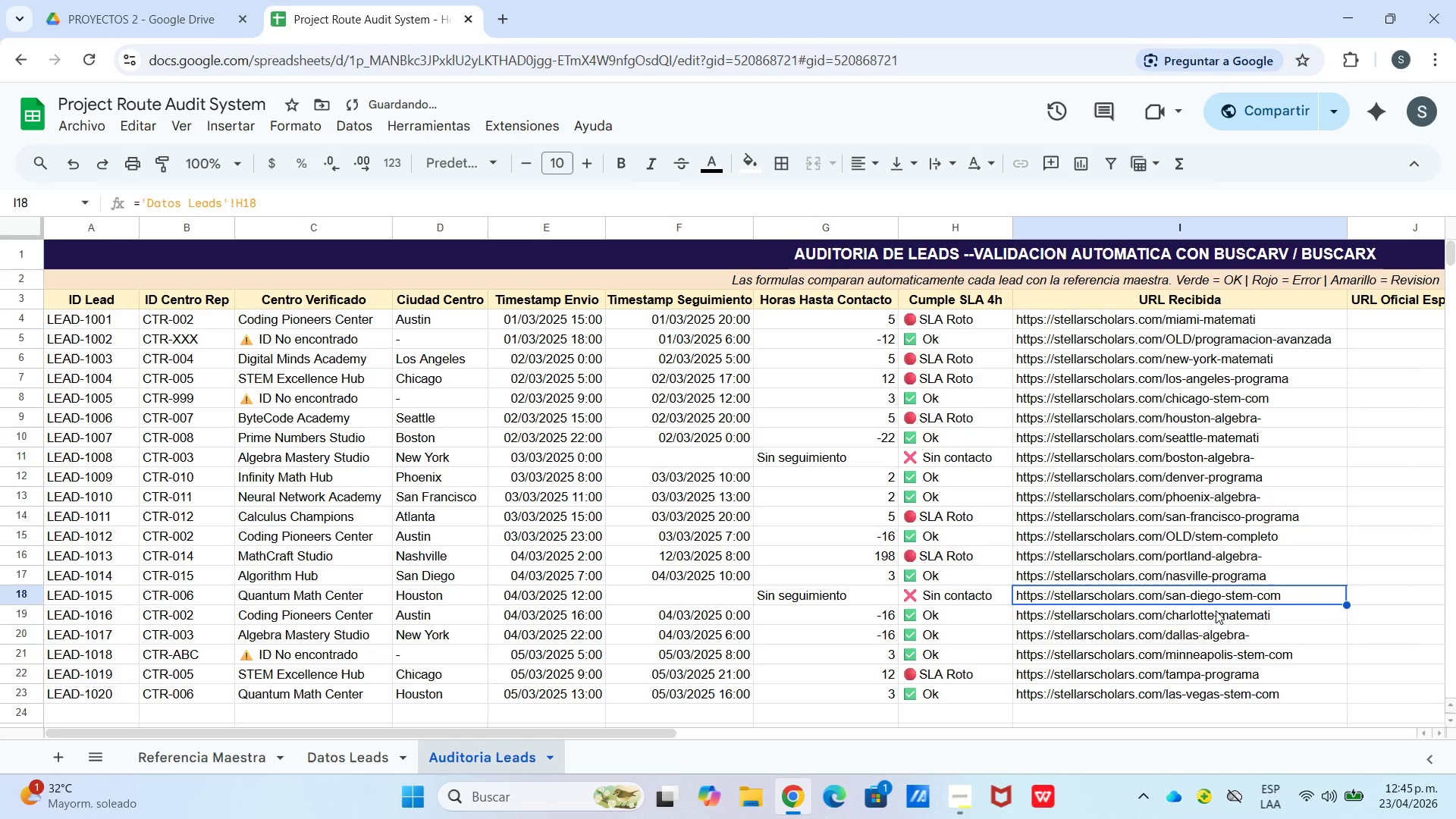 
left_click_drag(start_coordinate=[646, 739], to_coordinate=[682, 744])
 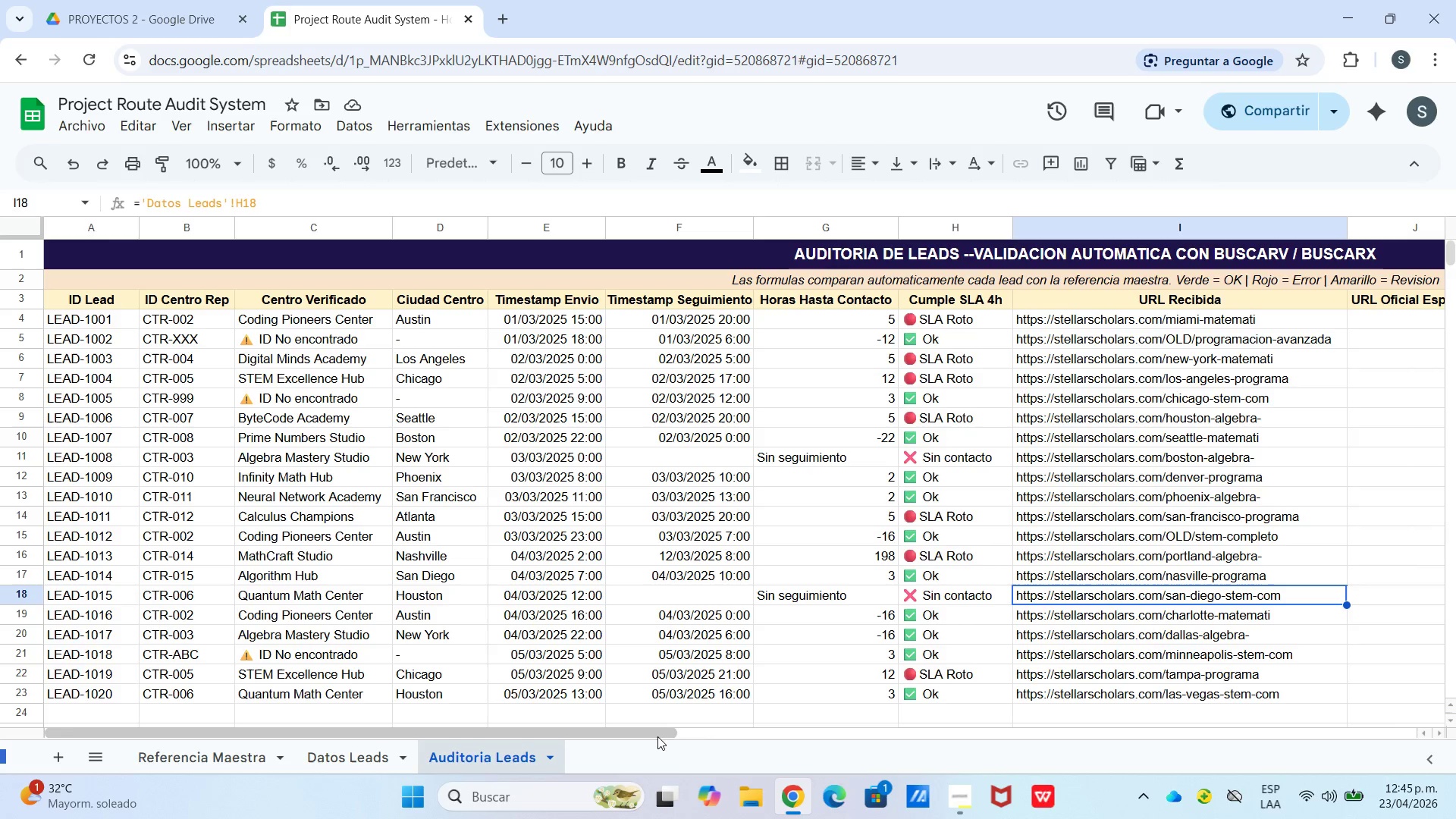 
left_click_drag(start_coordinate=[657, 736], to_coordinate=[993, 730])
 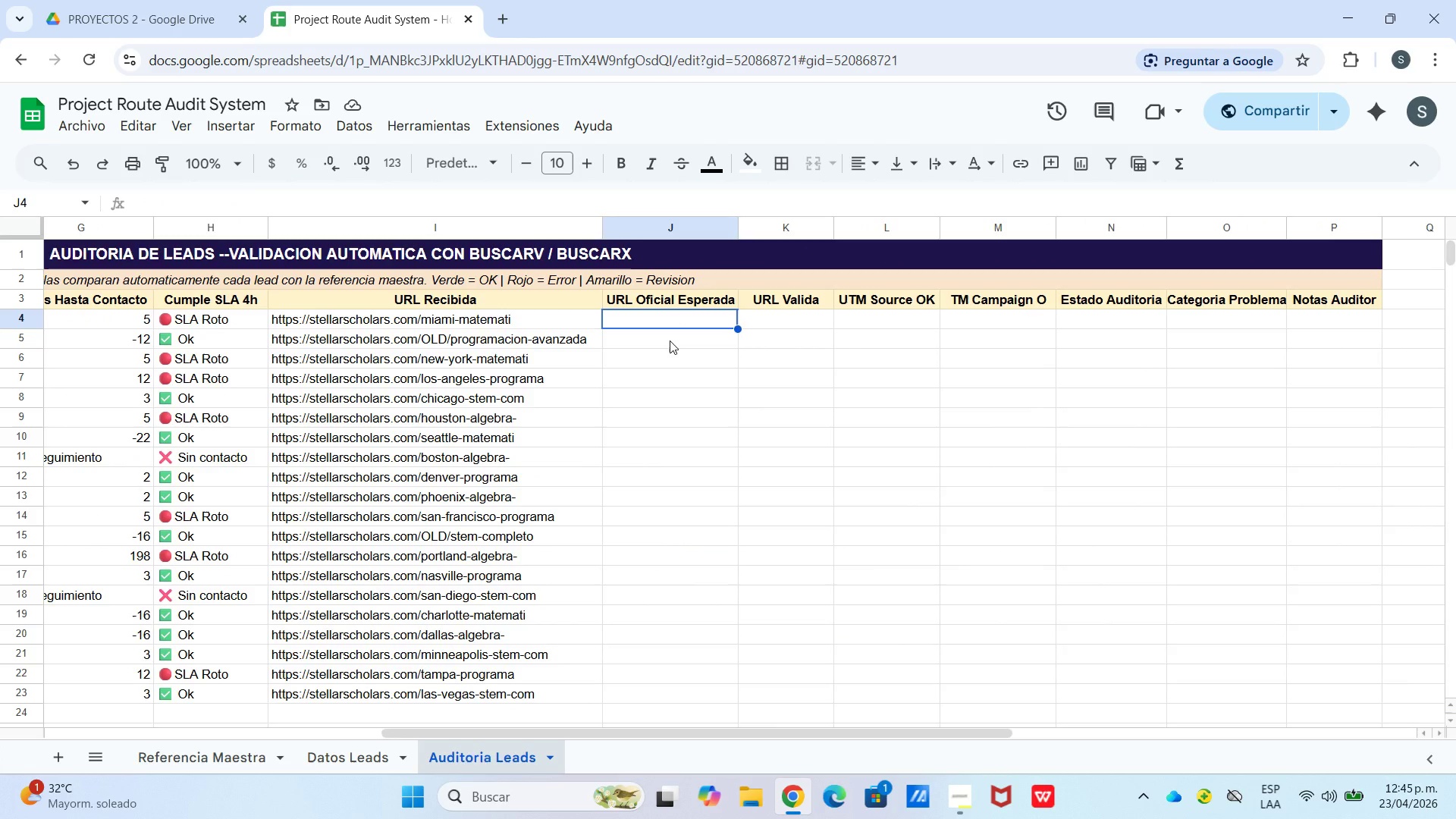 
wait(12.52)
 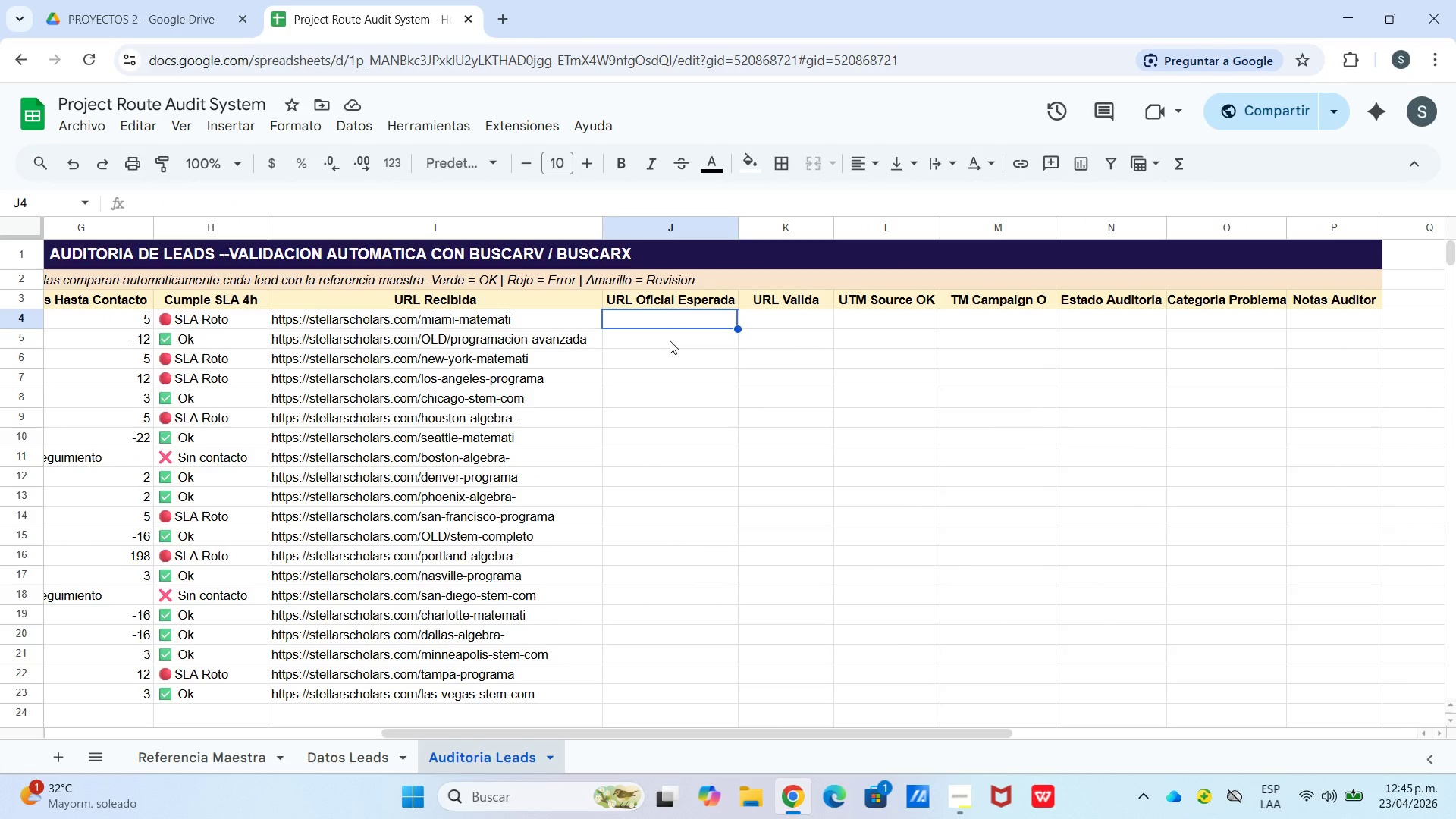 
type()si.er)
key(Tab)
type(buscarv)
key(Tab)
type(b4,[Referencia Maestra)
 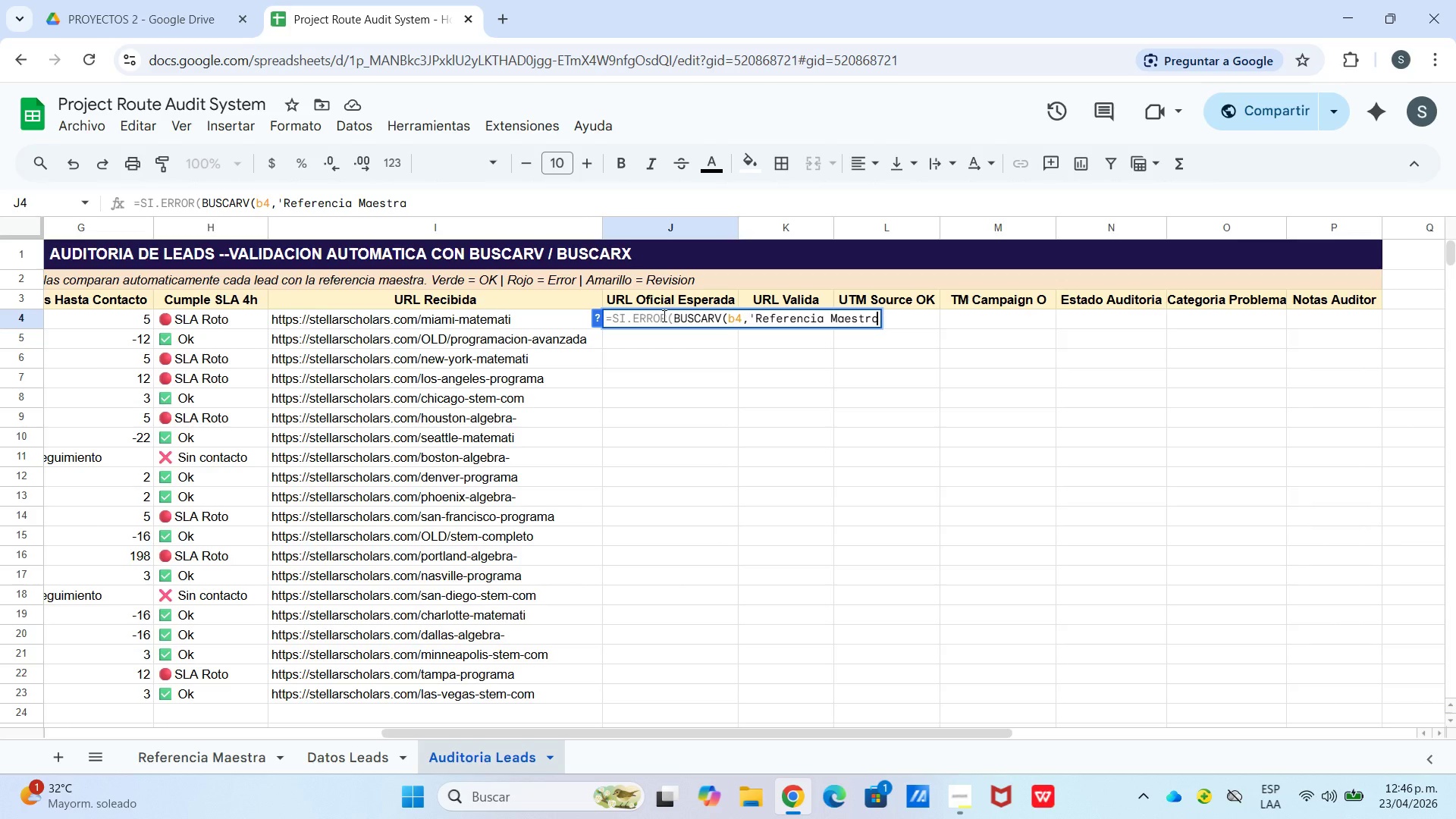 
type([!a$4>g$23,7,0(,@-@)
 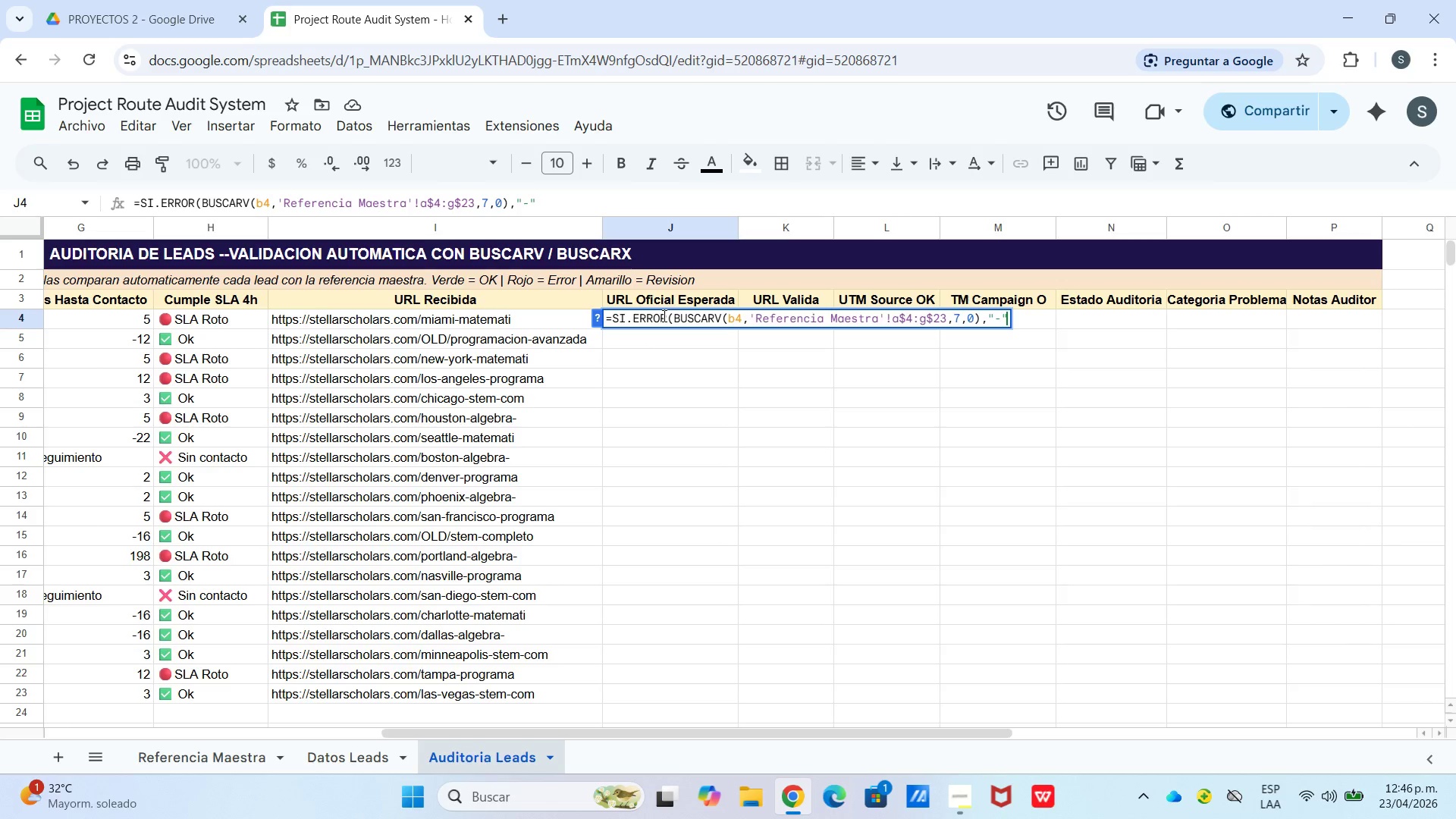 
key(Enter)
 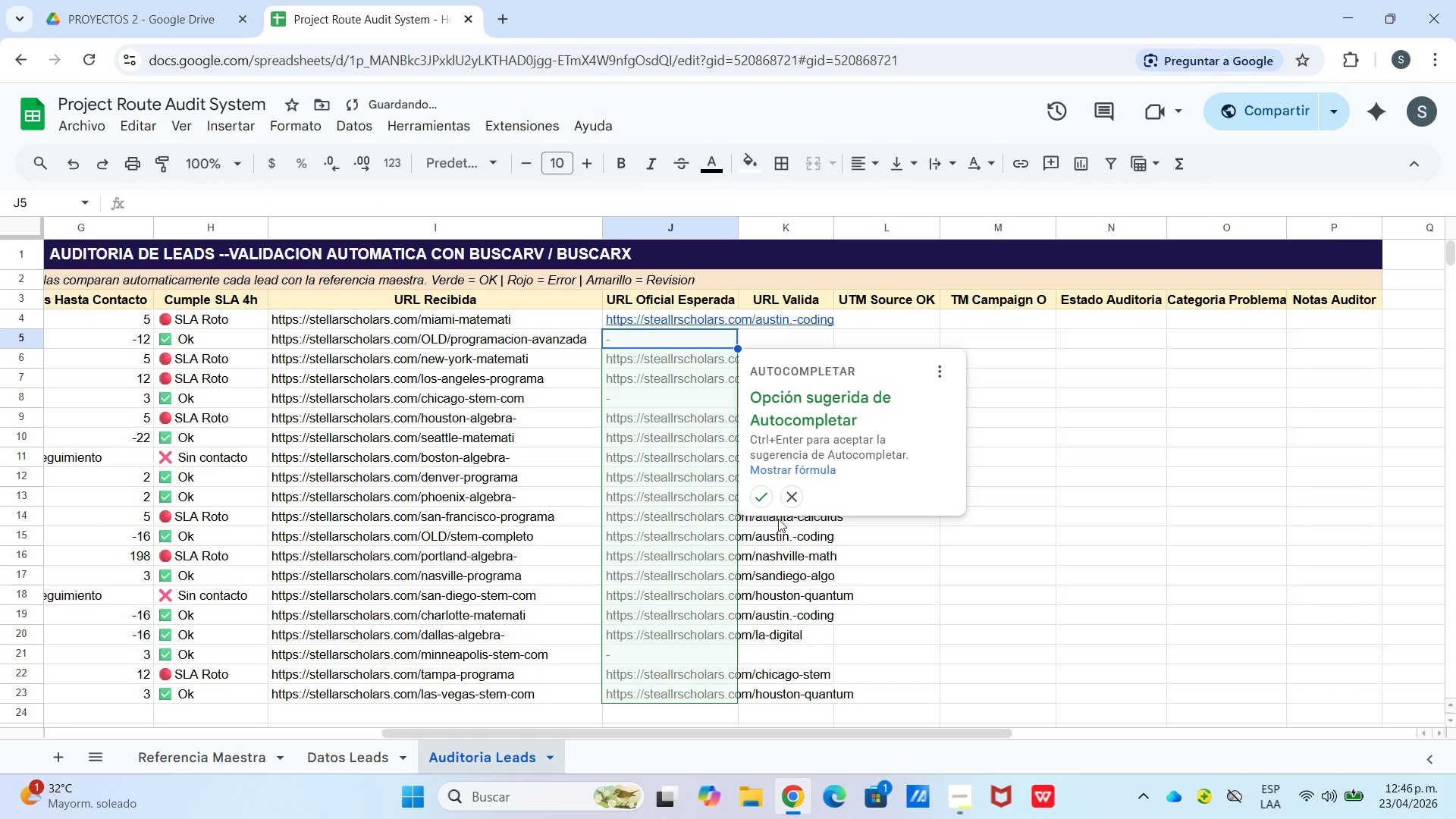 
left_click([762, 485])
 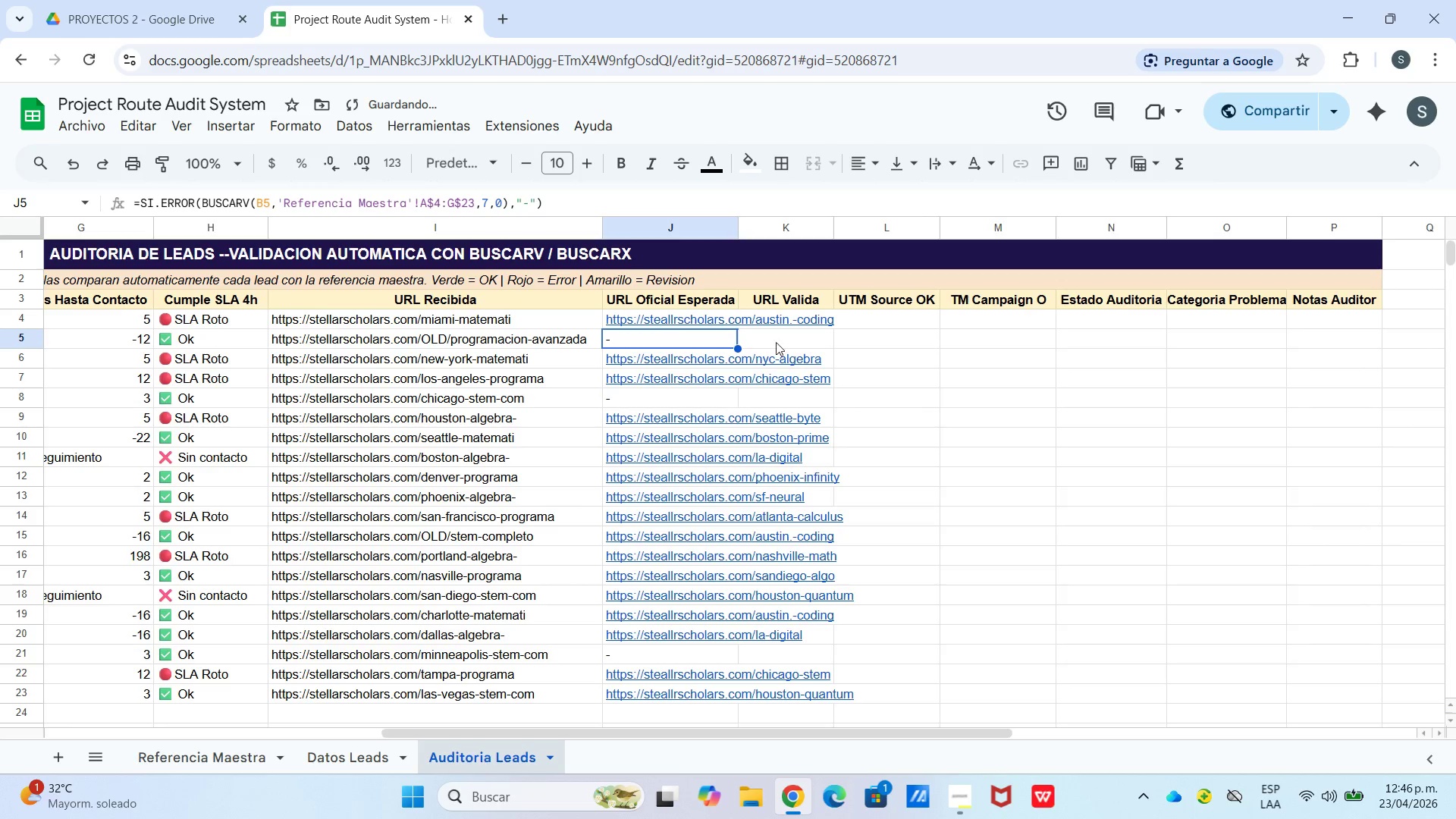 
left_click([739, 322])
 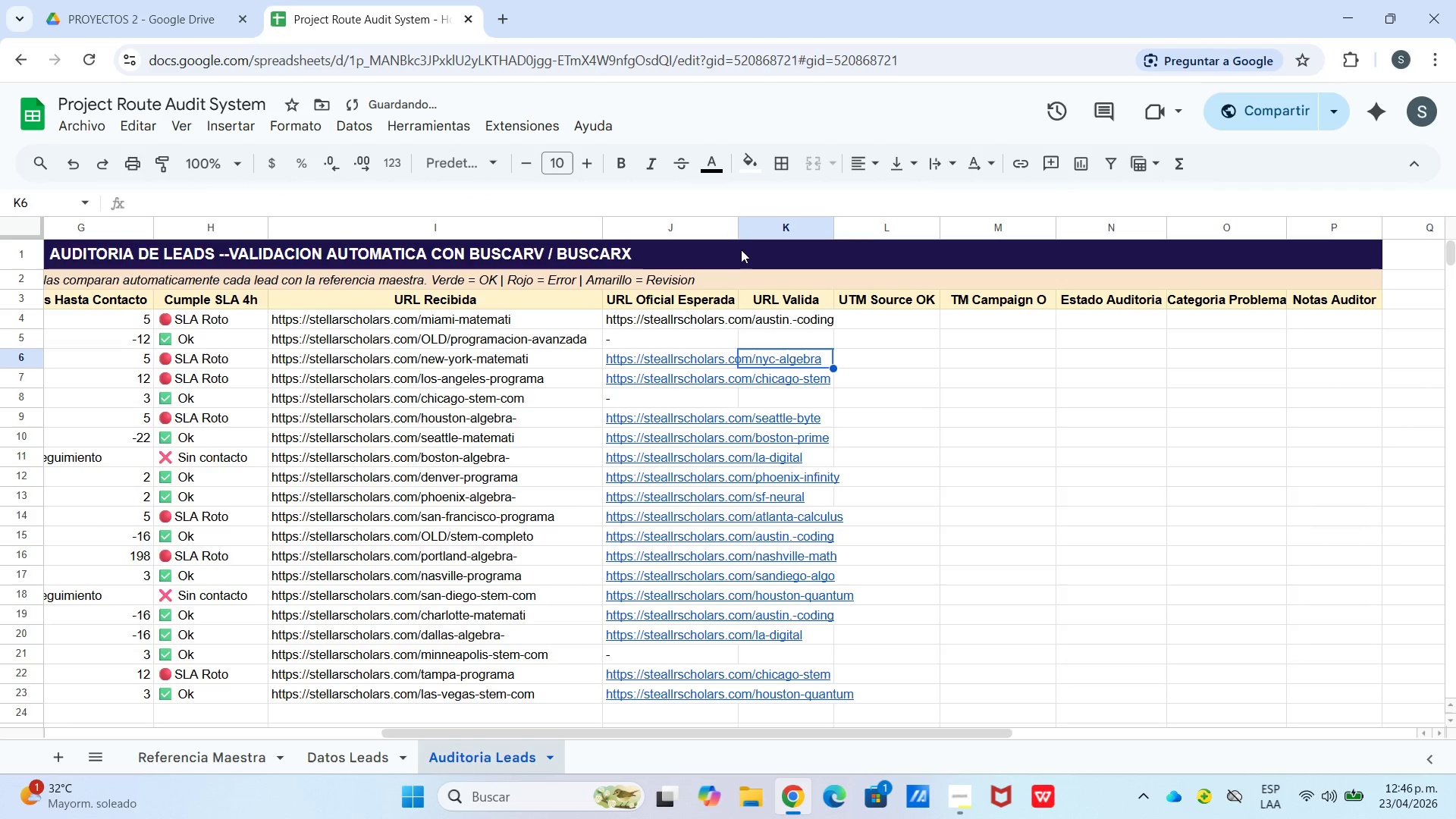 
left_click_drag(start_coordinate=[733, 226], to_coordinate=[857, 235])
 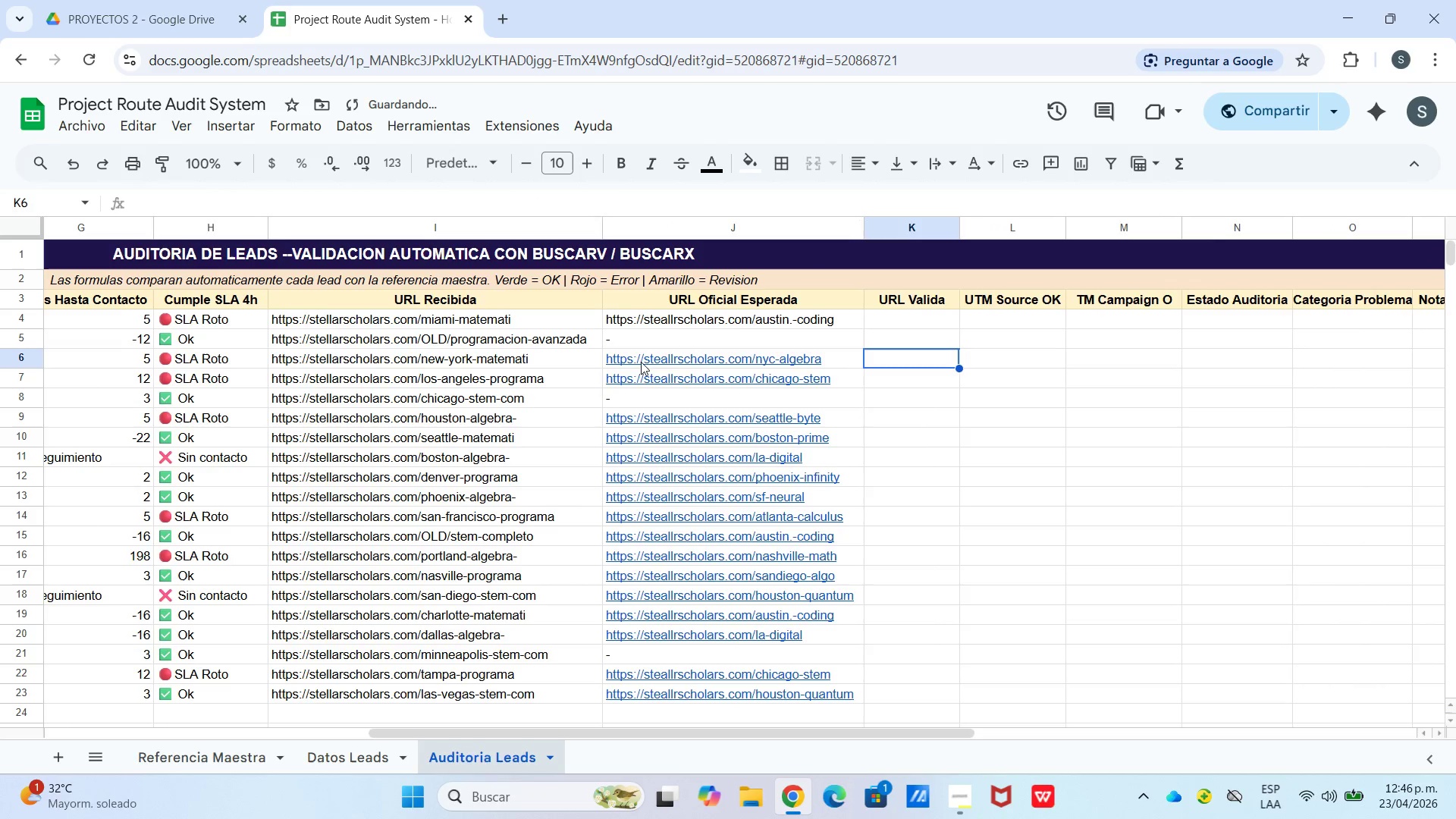 
left_click_drag(start_coordinate=[642, 360], to_coordinate=[646, 360])
 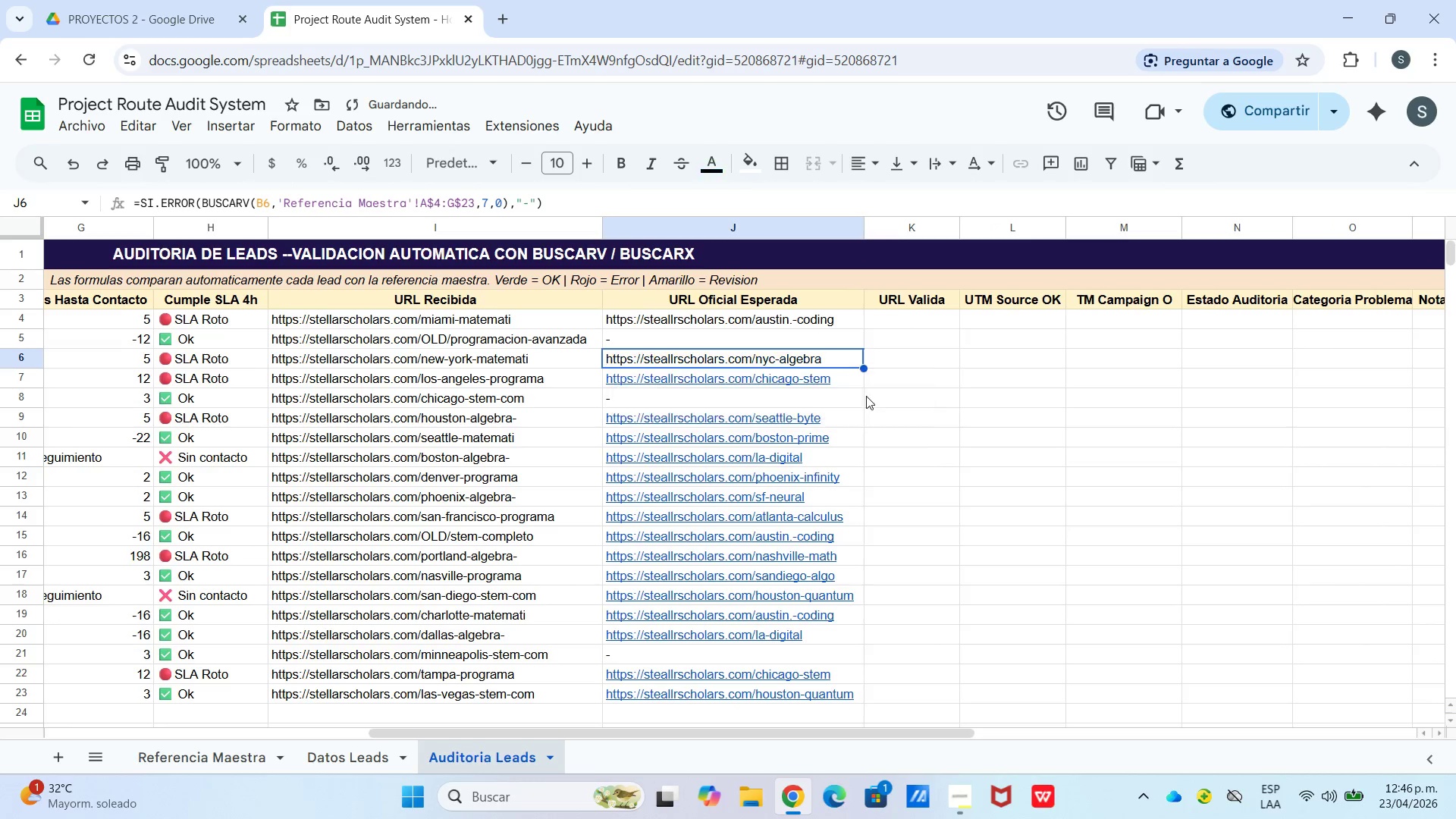 
double_click([795, 388])
 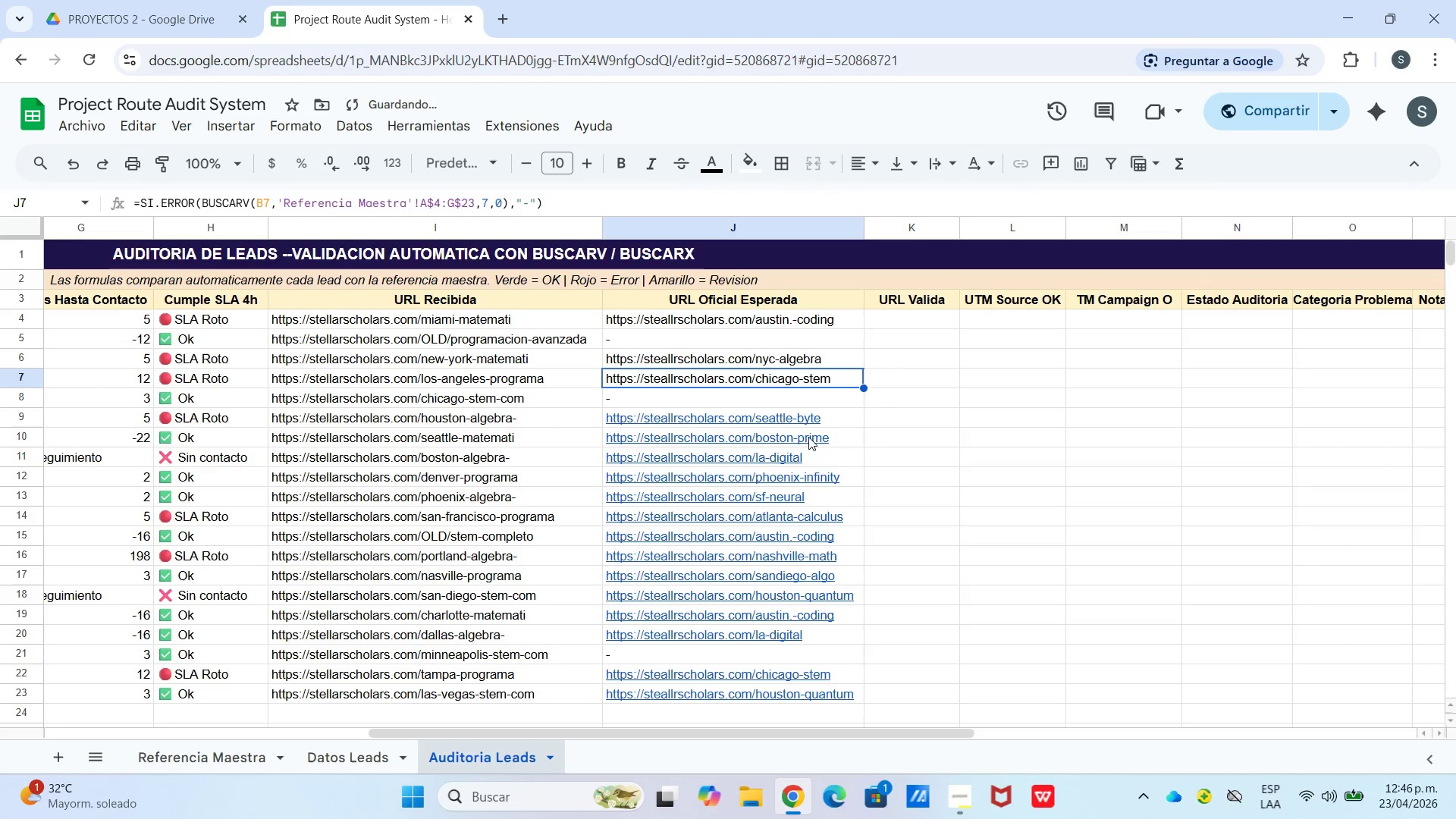 
left_click_drag(start_coordinate=[762, 449], to_coordinate=[767, 447])
 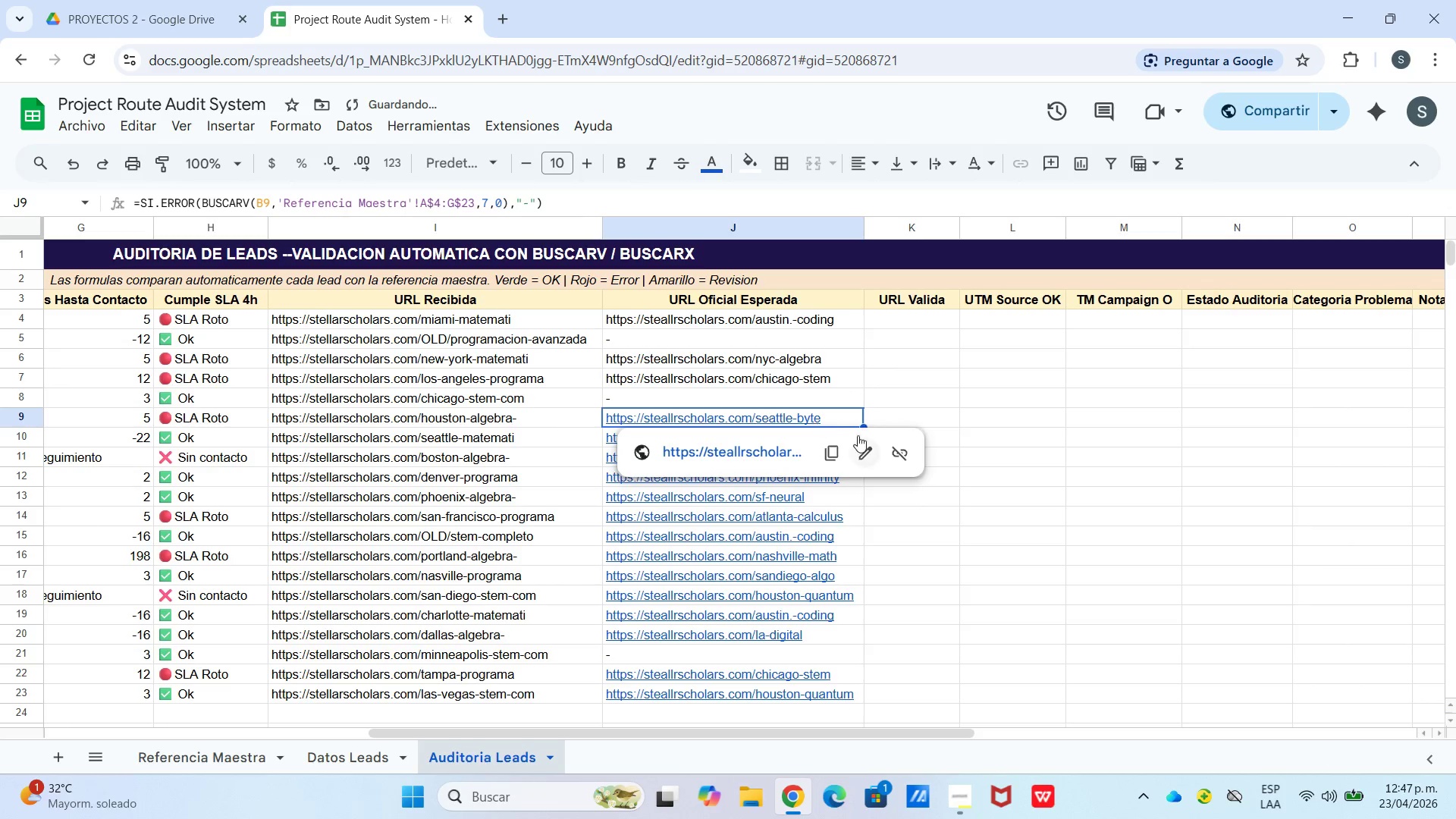 
left_click_drag(start_coordinate=[897, 451], to_coordinate=[893, 451])
 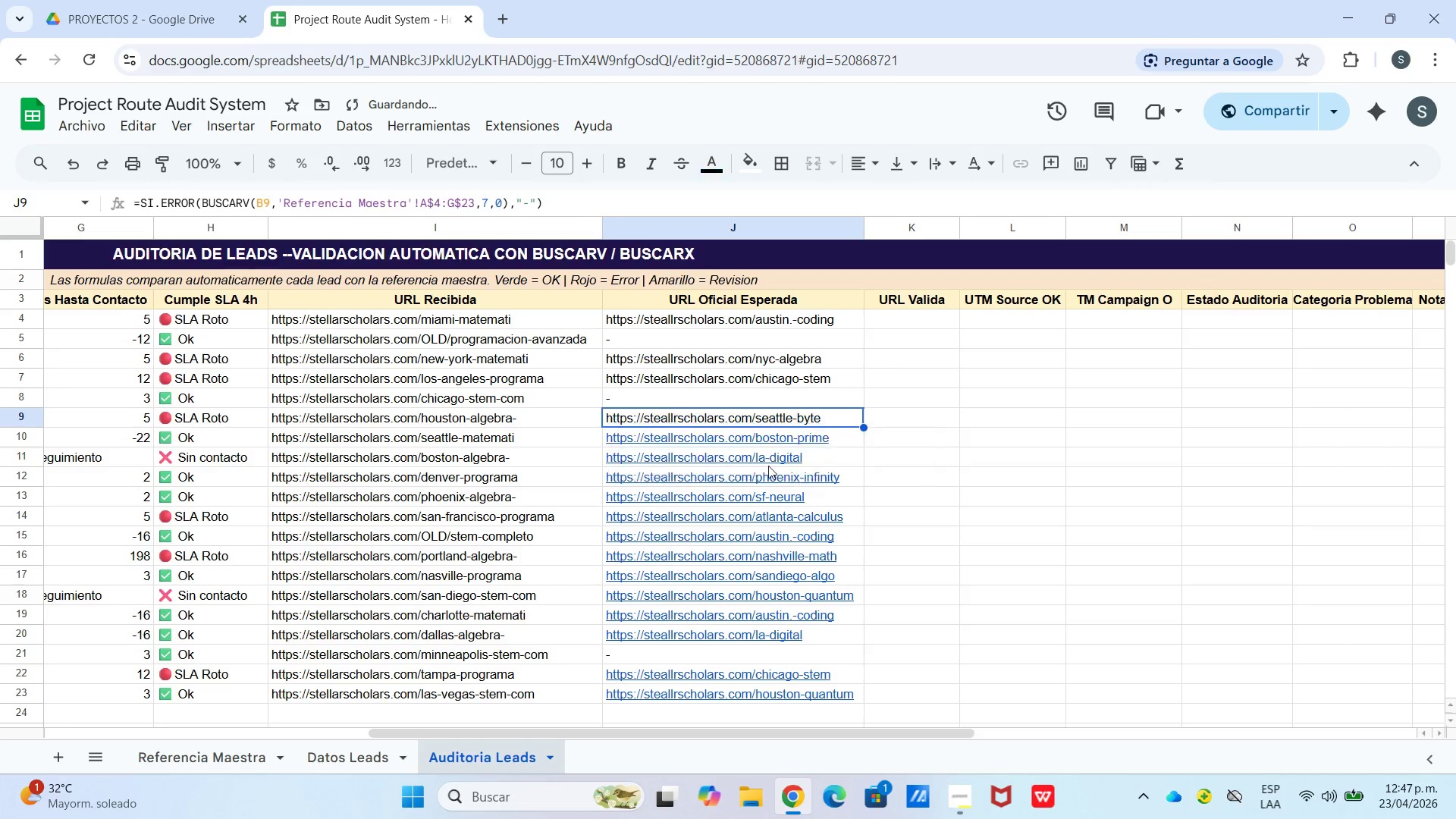 
left_click_drag(start_coordinate=[768, 466], to_coordinate=[778, 465])
 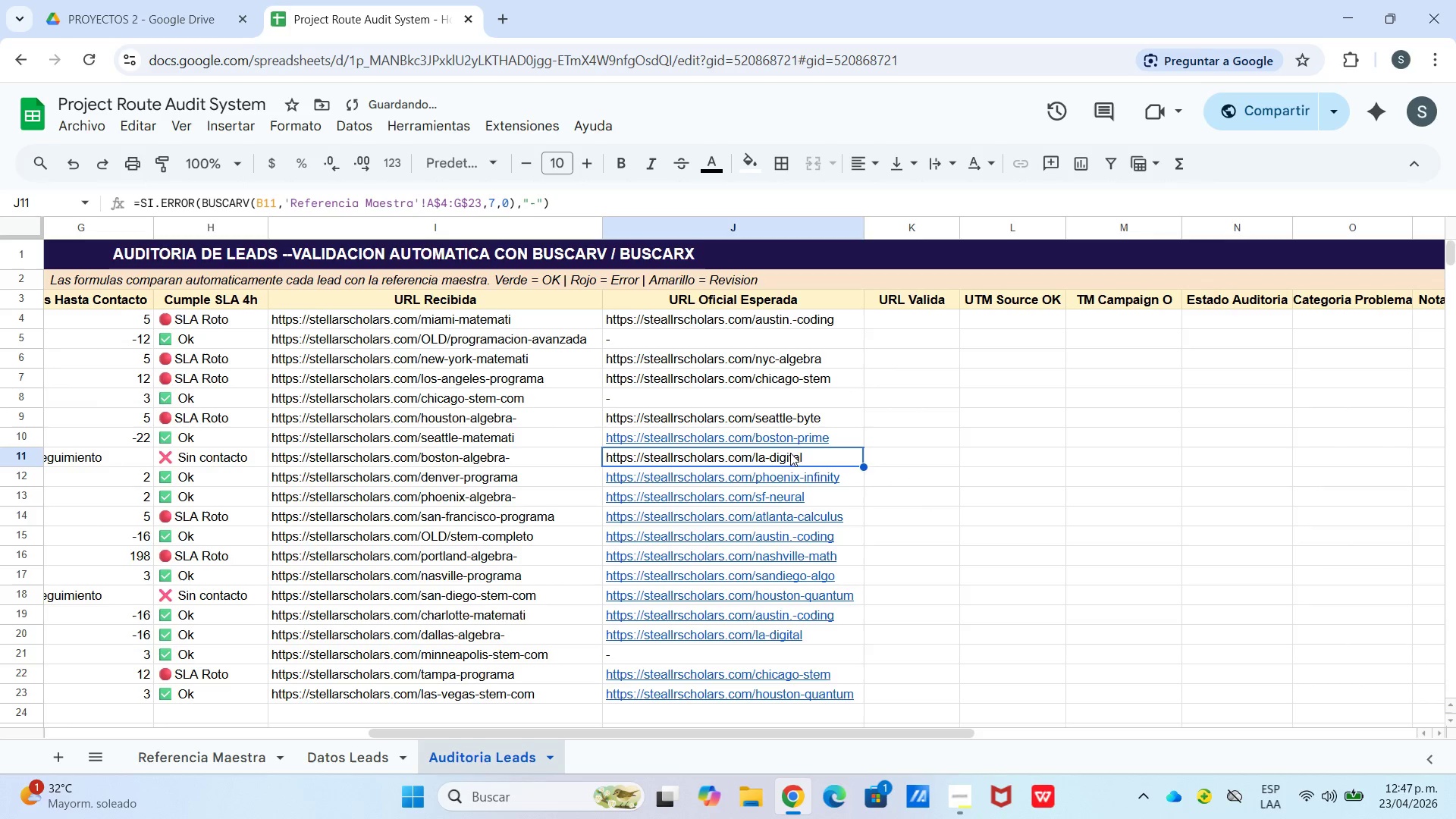 
left_click_drag(start_coordinate=[786, 442], to_coordinate=[795, 445])
 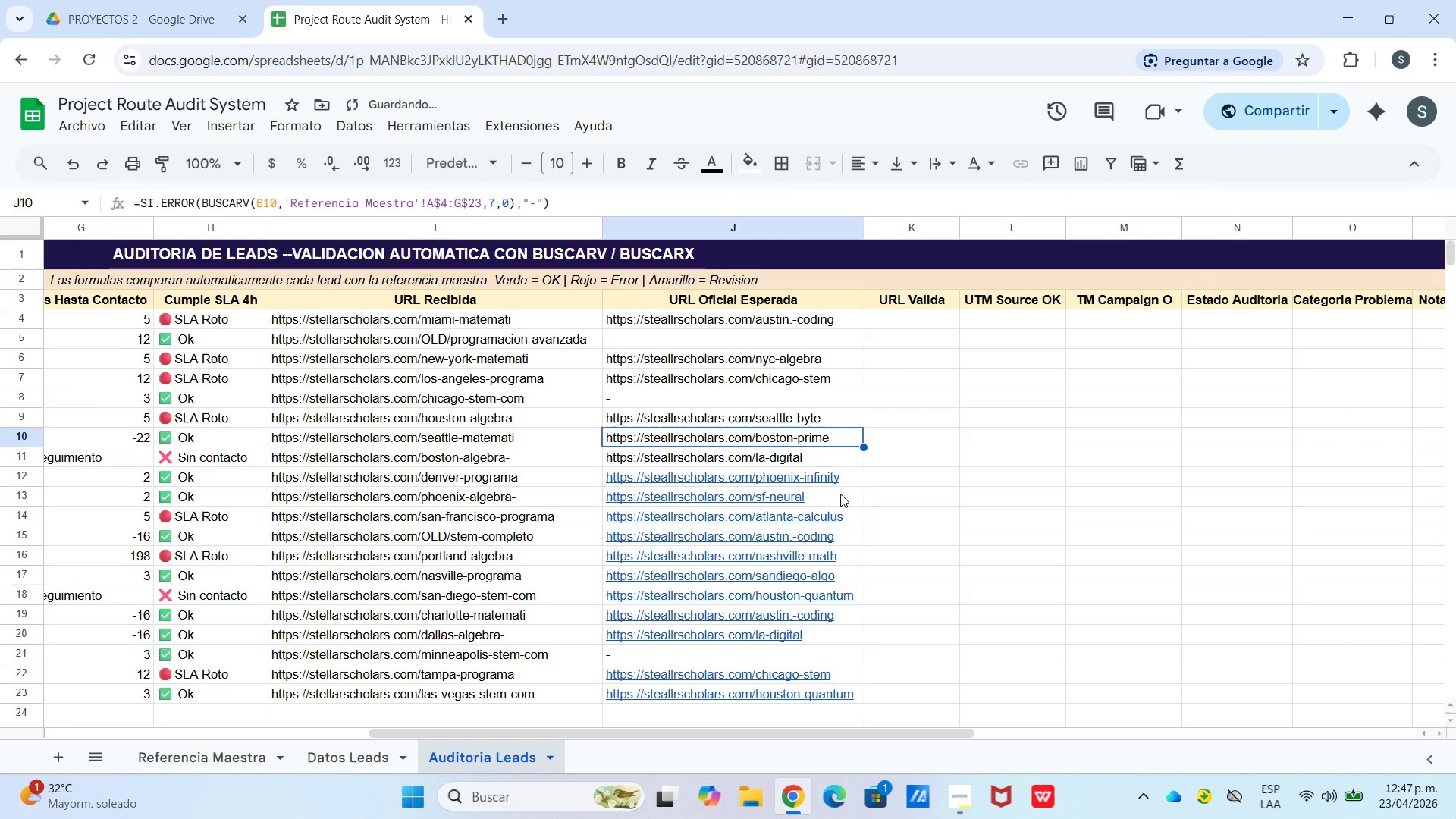 
left_click_drag(start_coordinate=[786, 505], to_coordinate=[790, 506])
 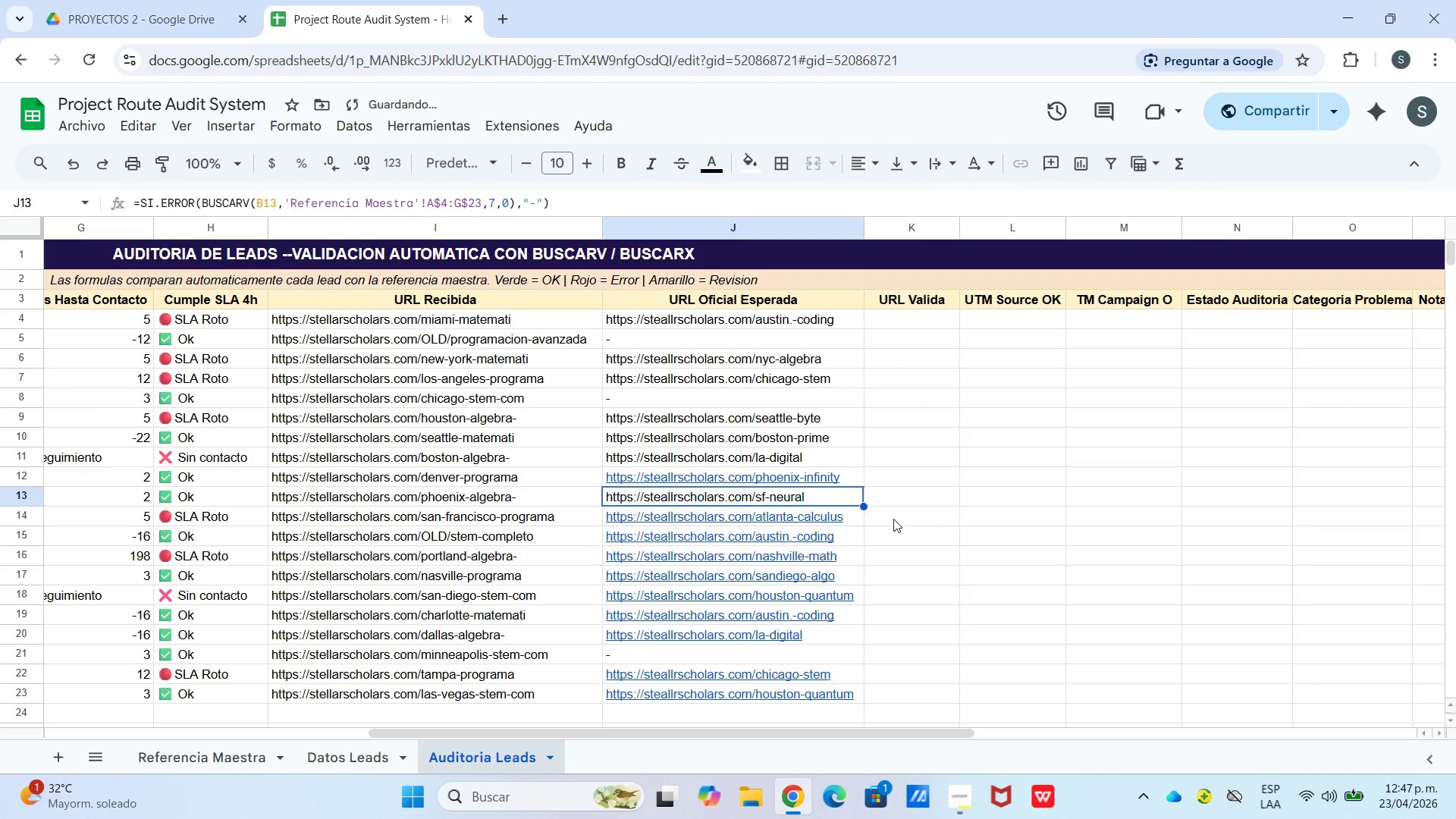 
double_click([844, 482])
 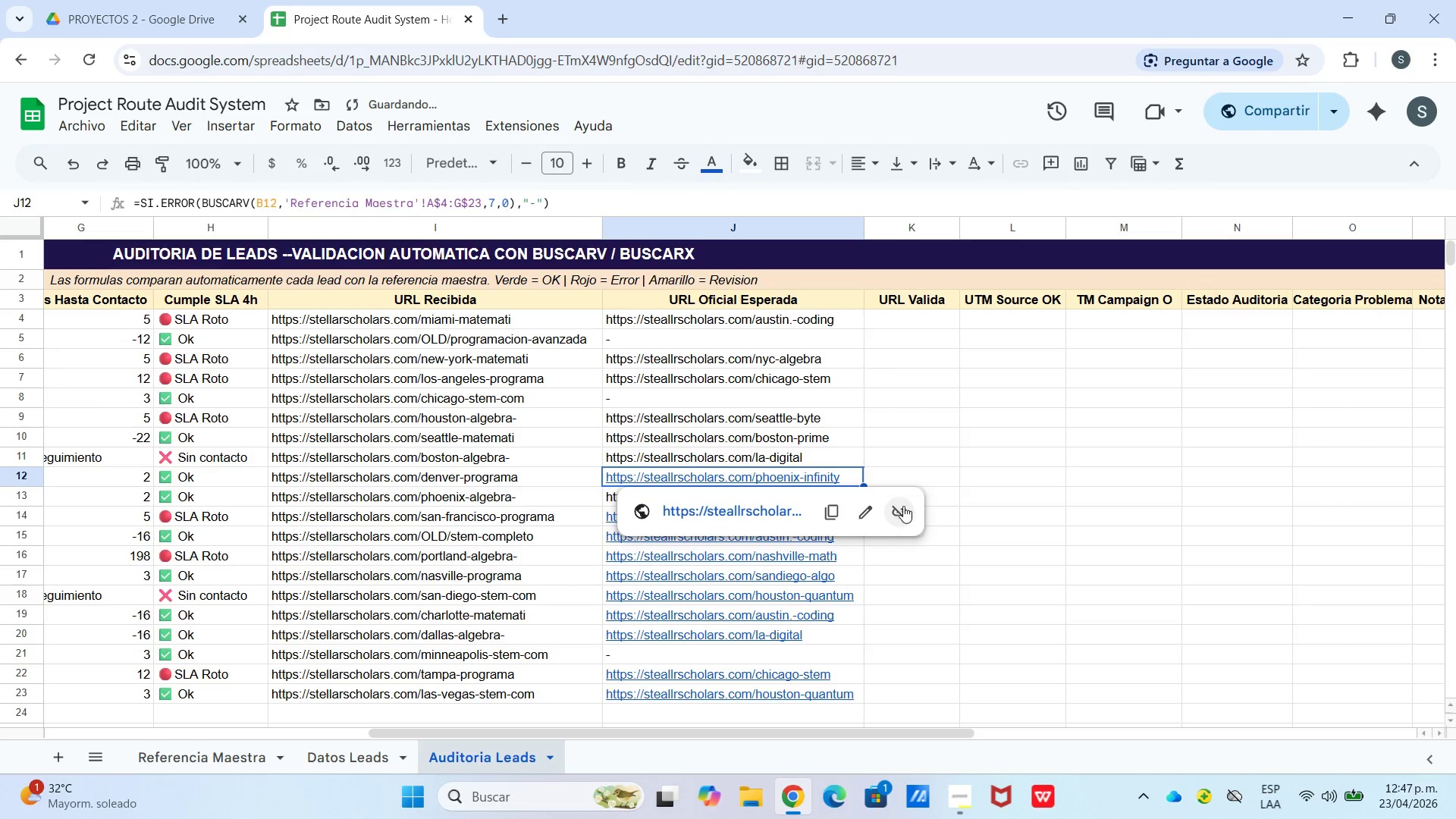 
left_click_drag(start_coordinate=[902, 506], to_coordinate=[896, 506])
 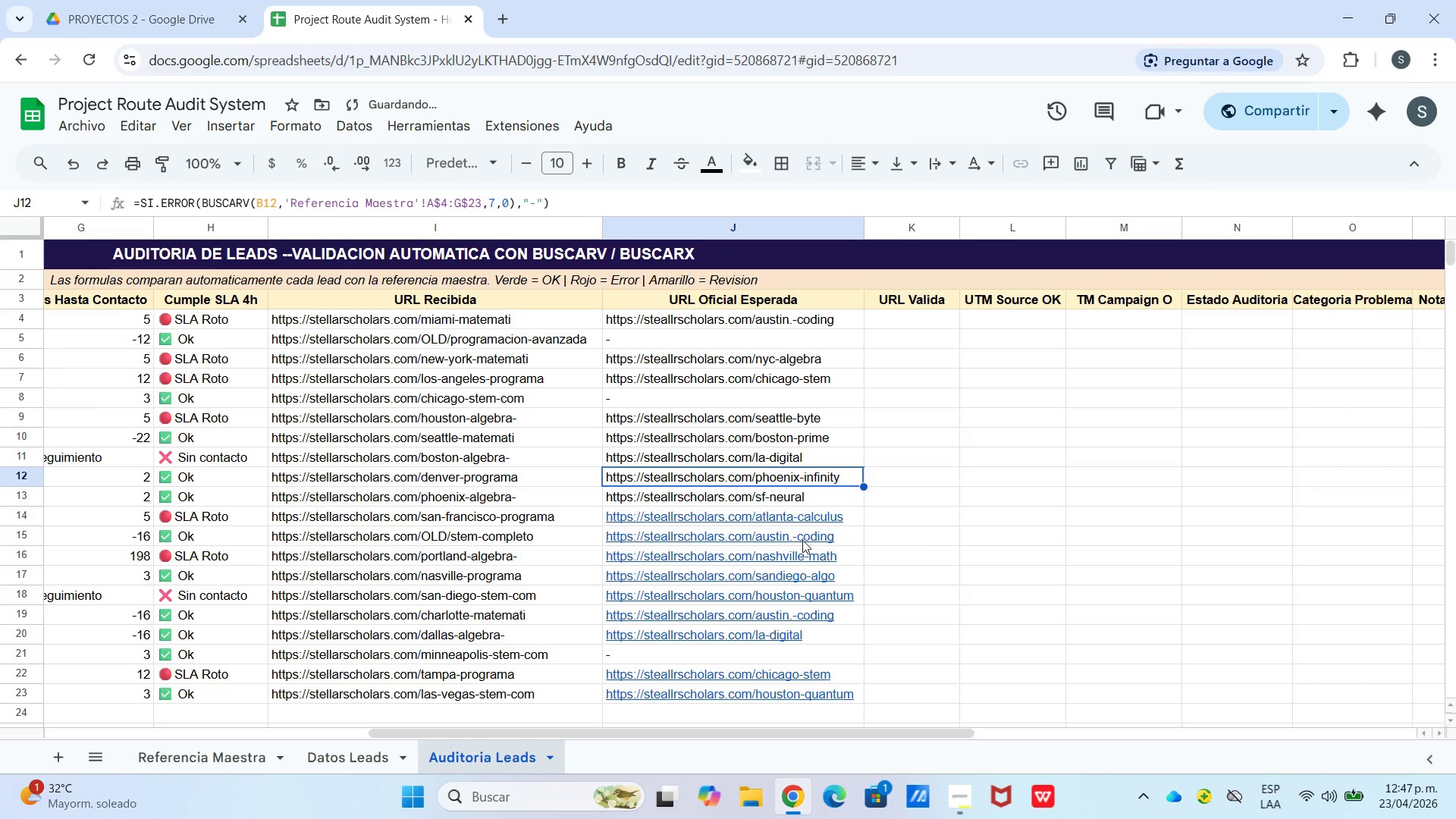 
left_click_drag(start_coordinate=[802, 540], to_coordinate=[808, 540])
 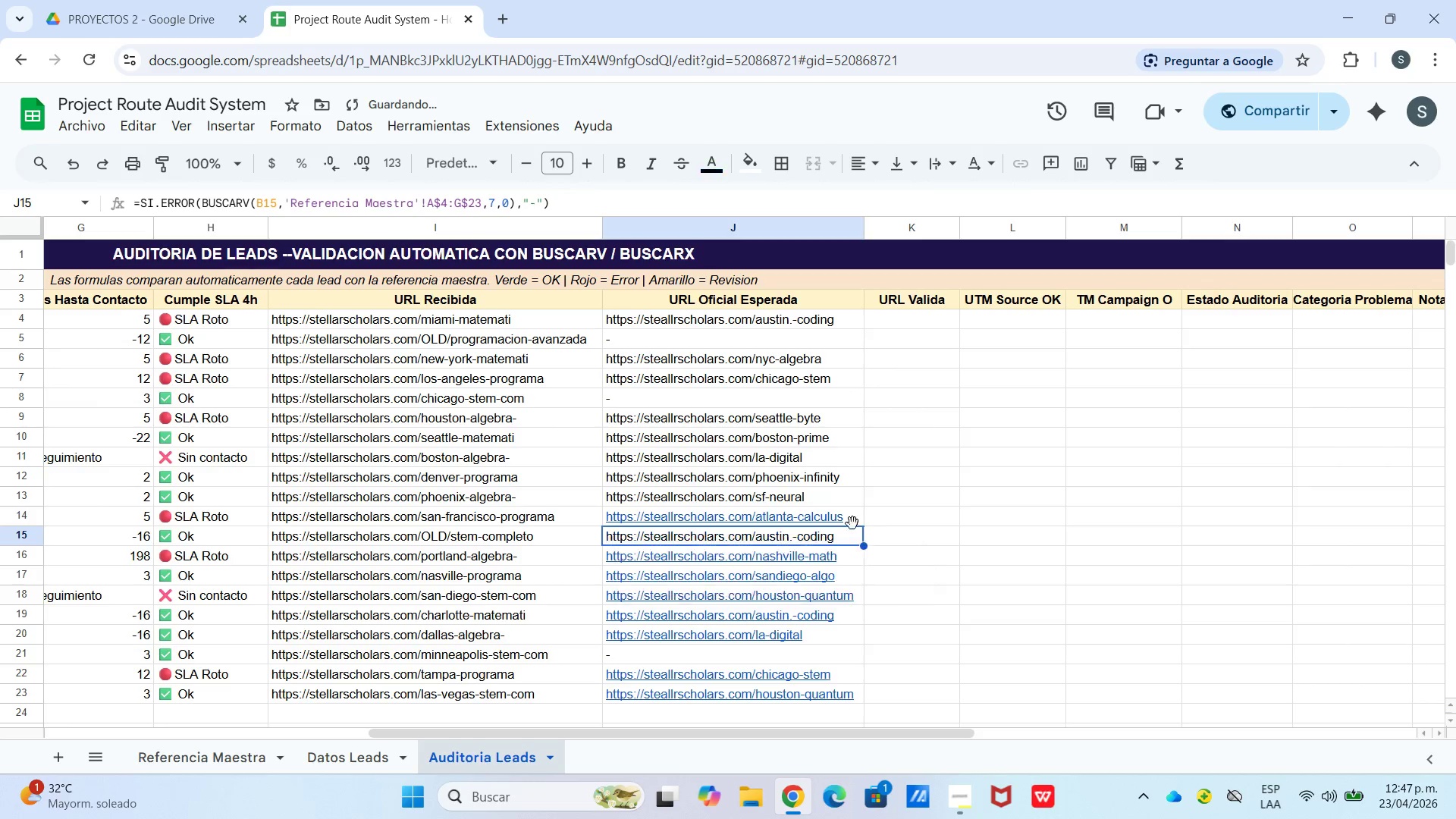 
left_click_drag(start_coordinate=[847, 520], to_coordinate=[867, 521])
 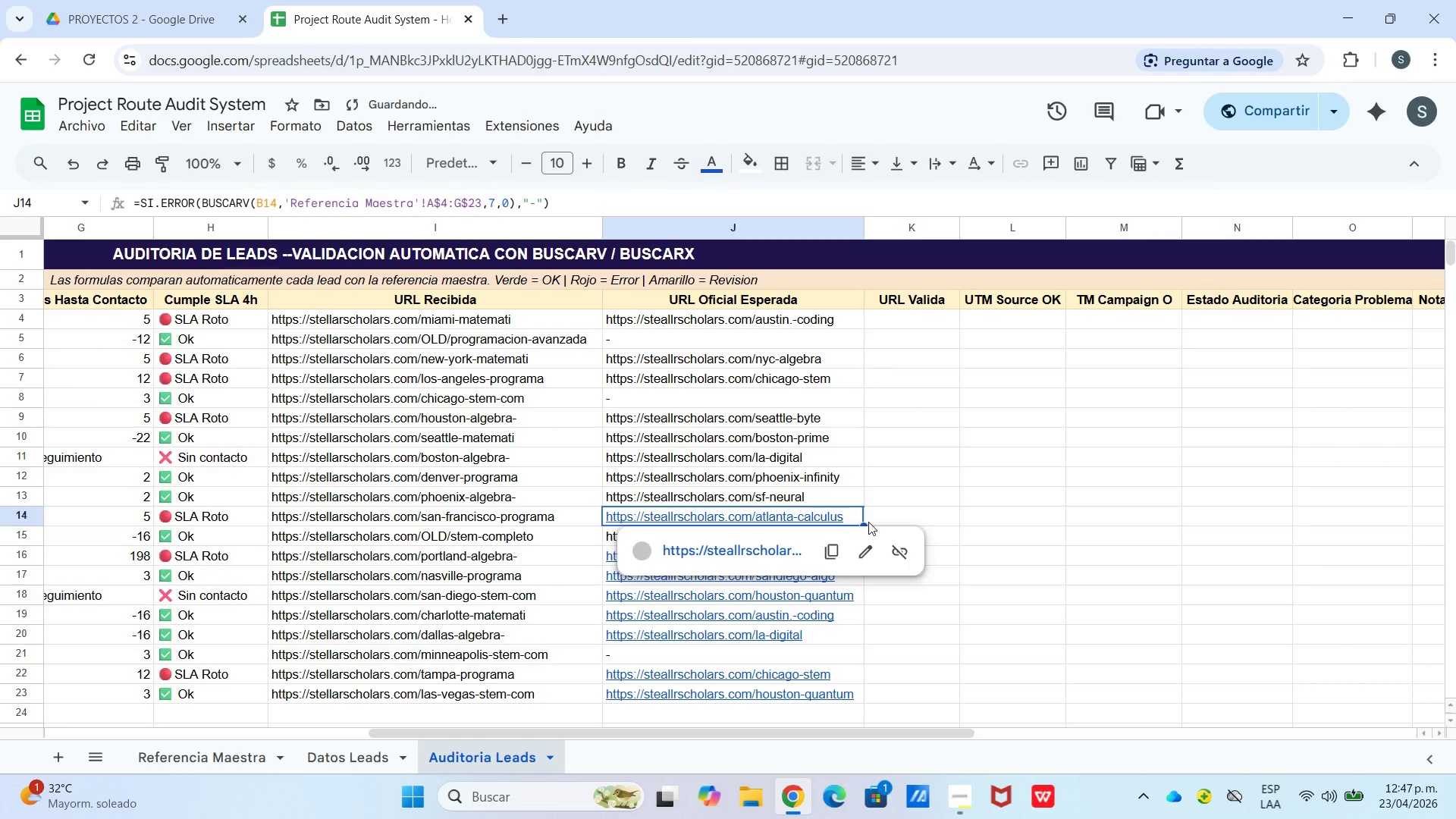 
left_click_drag(start_coordinate=[899, 551], to_coordinate=[890, 548])
 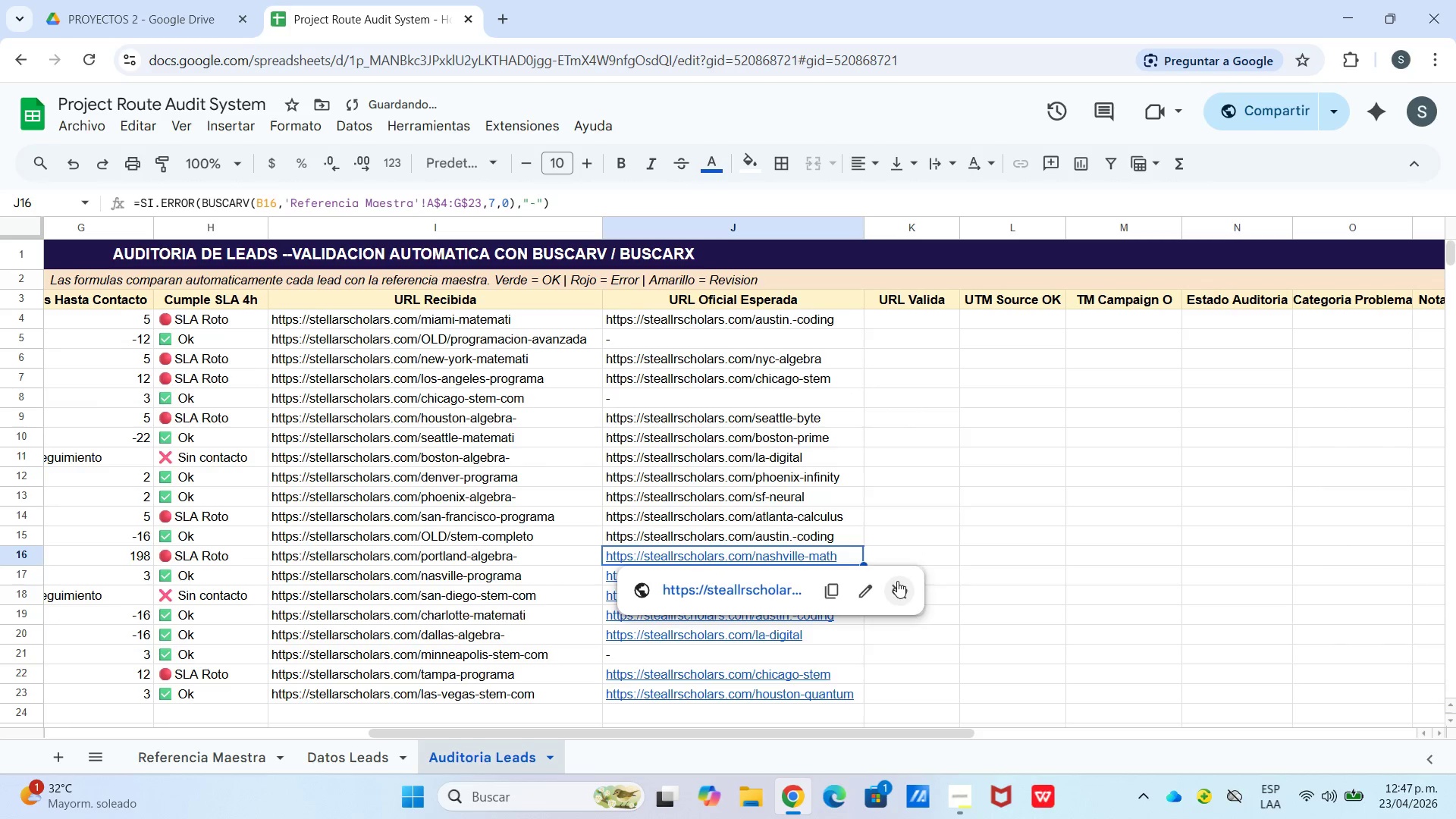 
left_click_drag(start_coordinate=[802, 596], to_coordinate=[813, 595])
 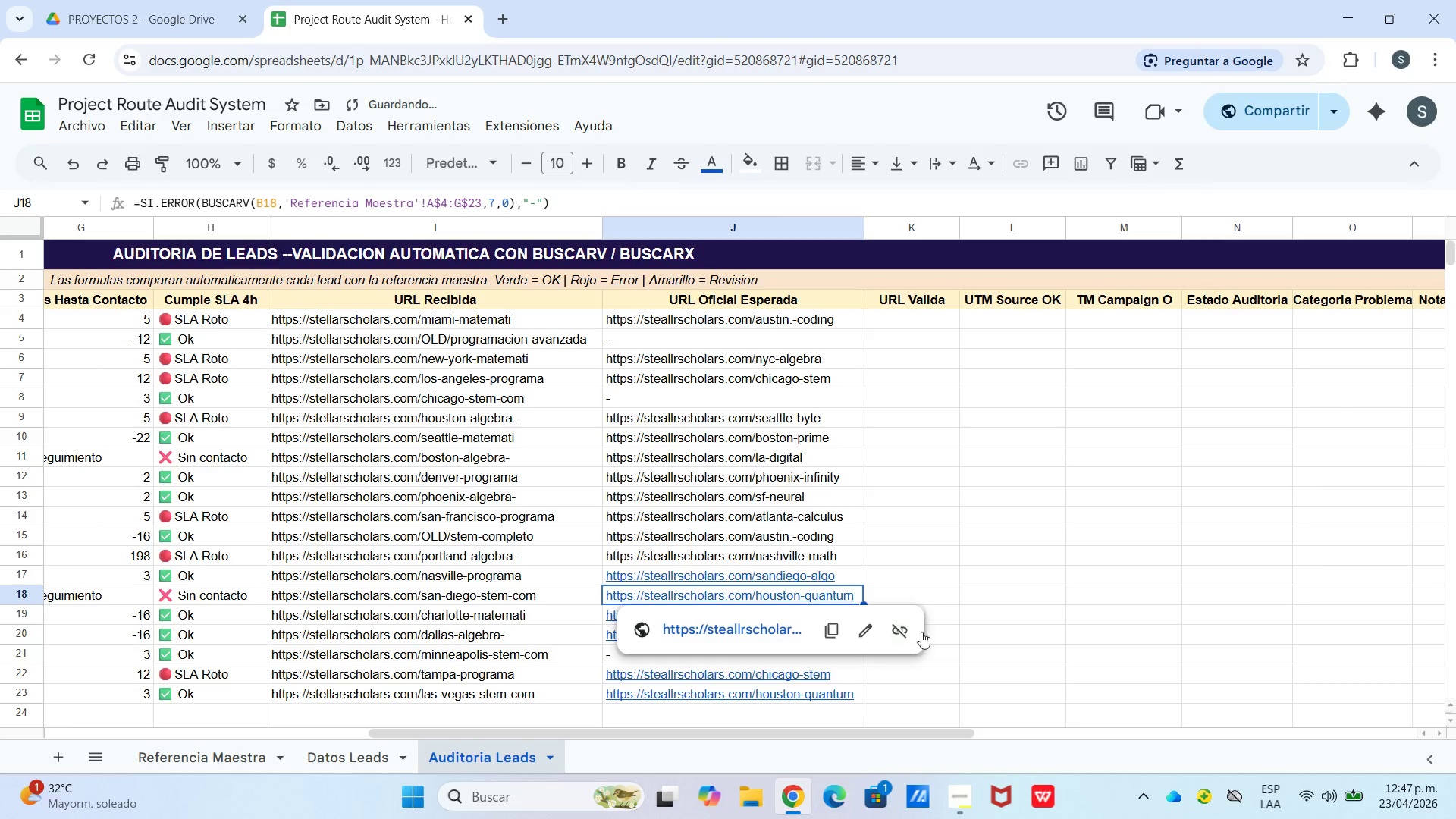 
left_click_drag(start_coordinate=[911, 634], to_coordinate=[907, 634])
 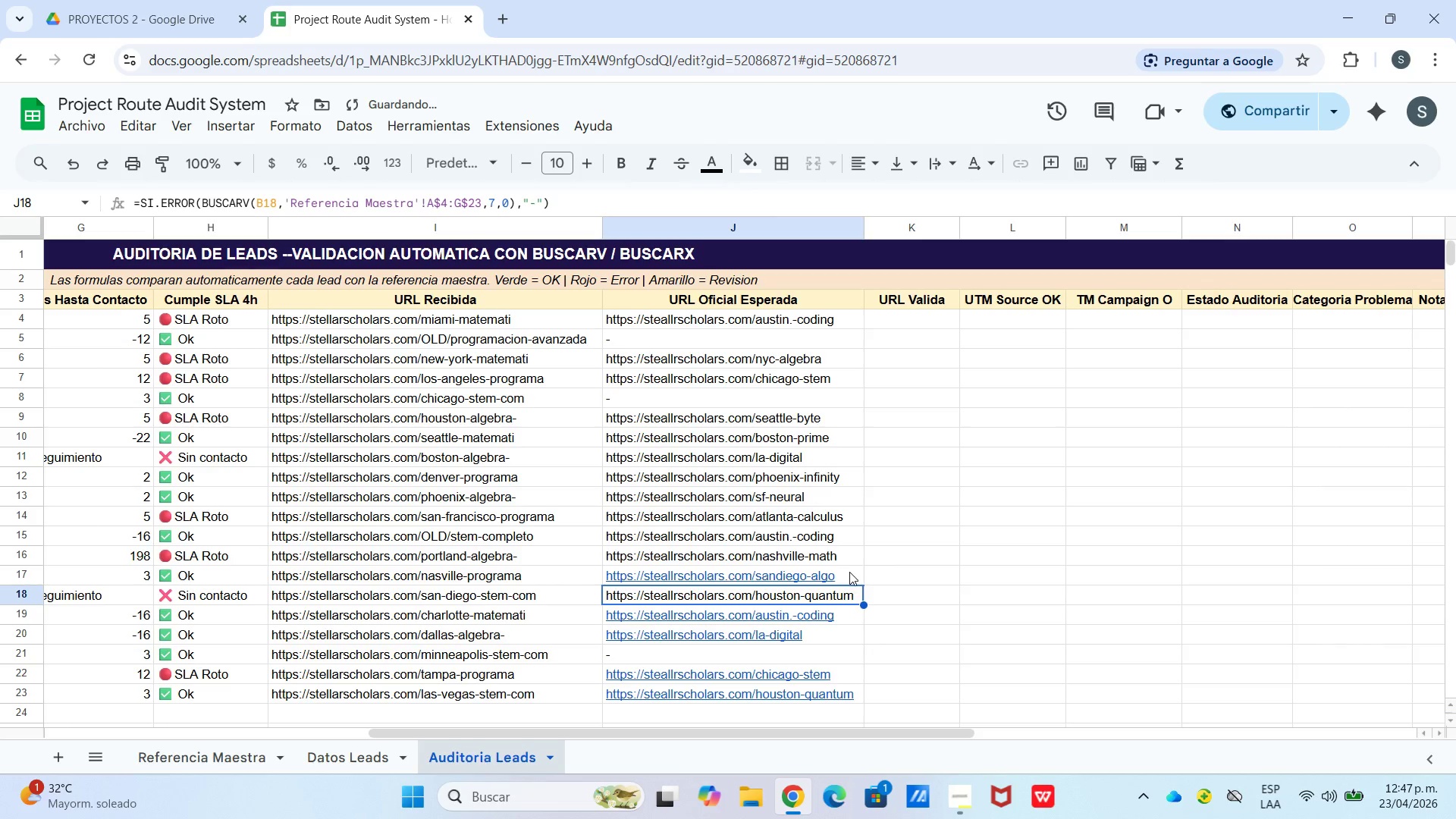 
left_click_drag(start_coordinate=[849, 572], to_coordinate=[855, 573])
 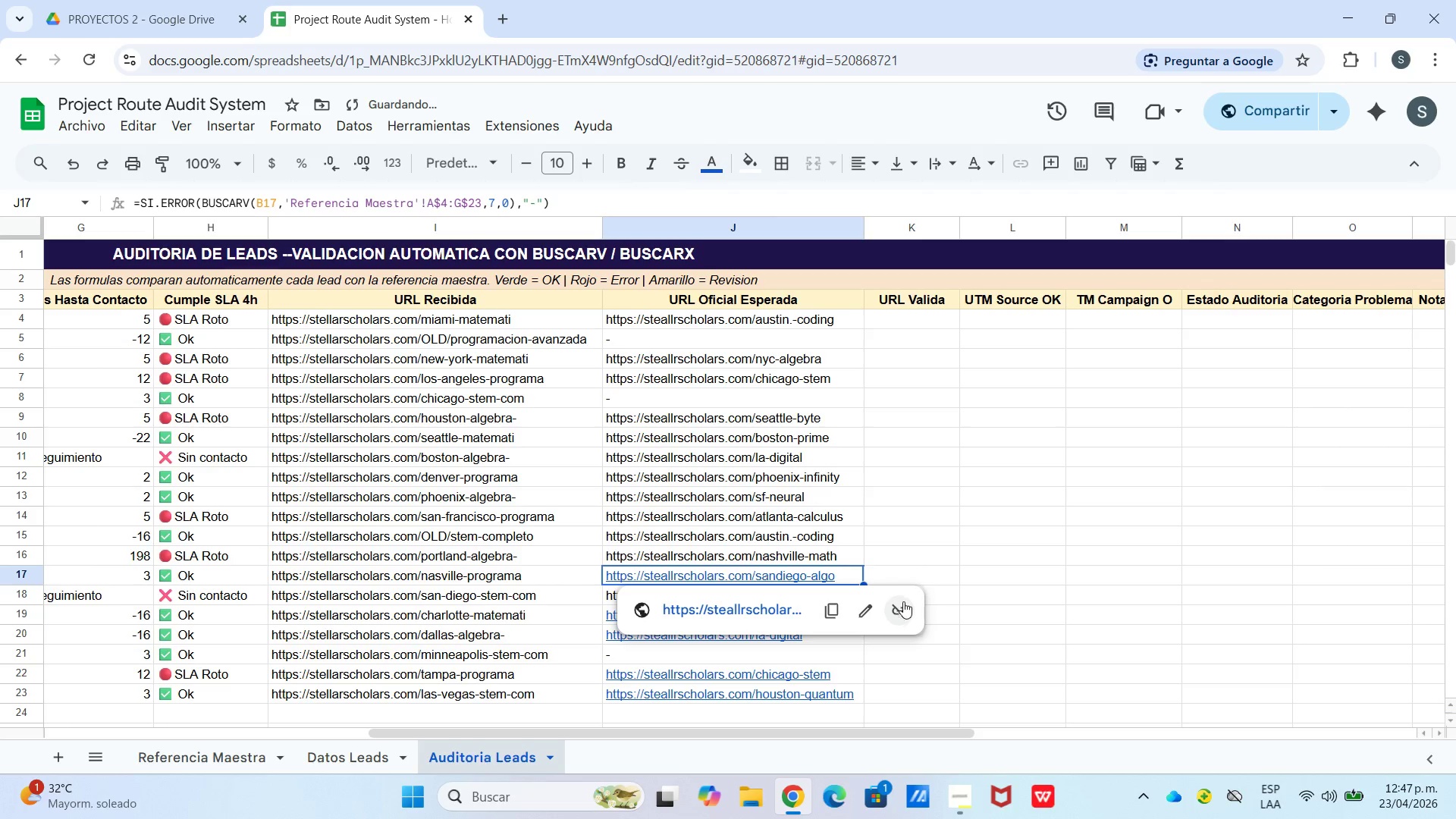 
left_click_drag(start_coordinate=[903, 605], to_coordinate=[896, 606])
 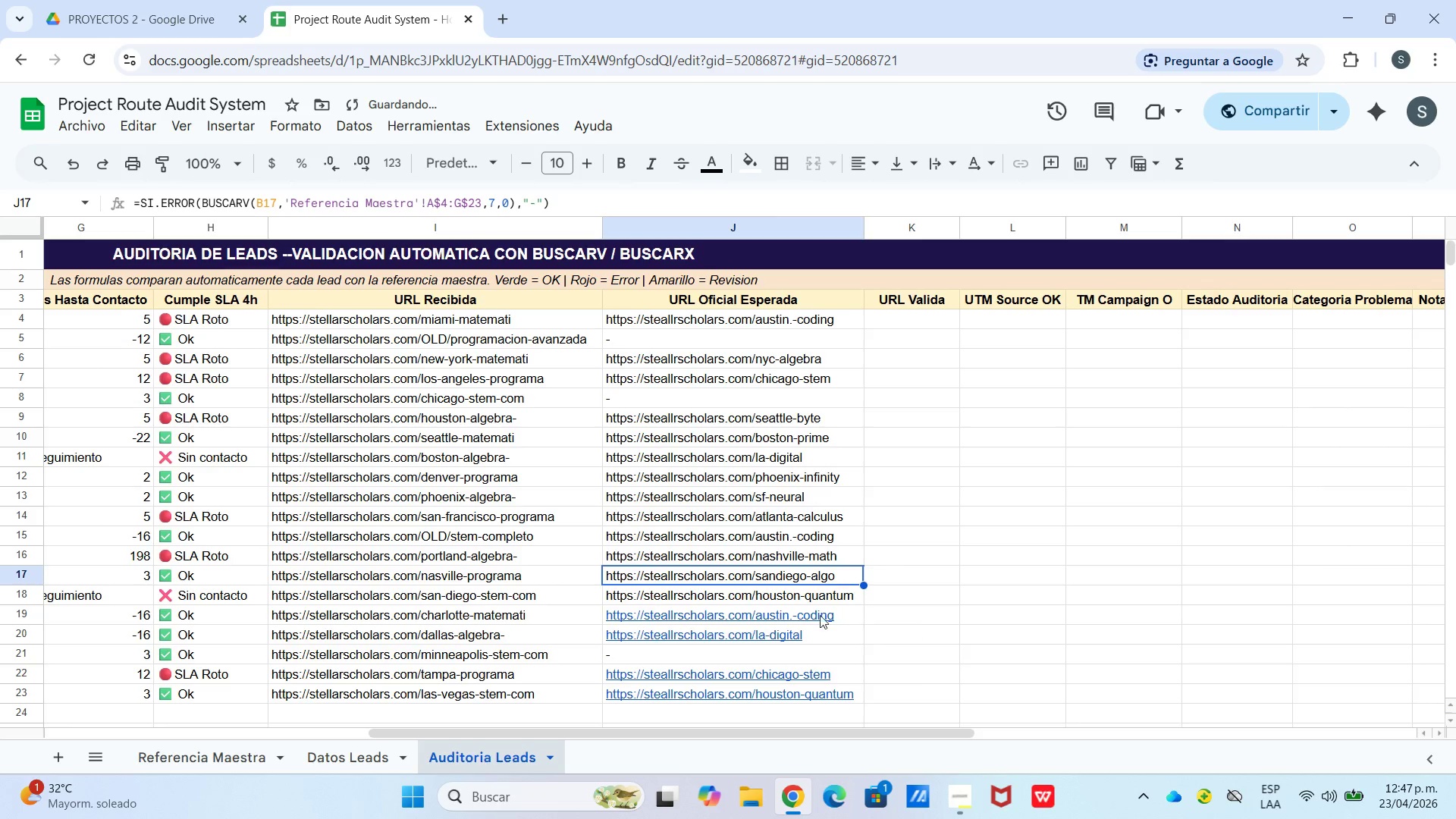 
double_click([816, 616])
 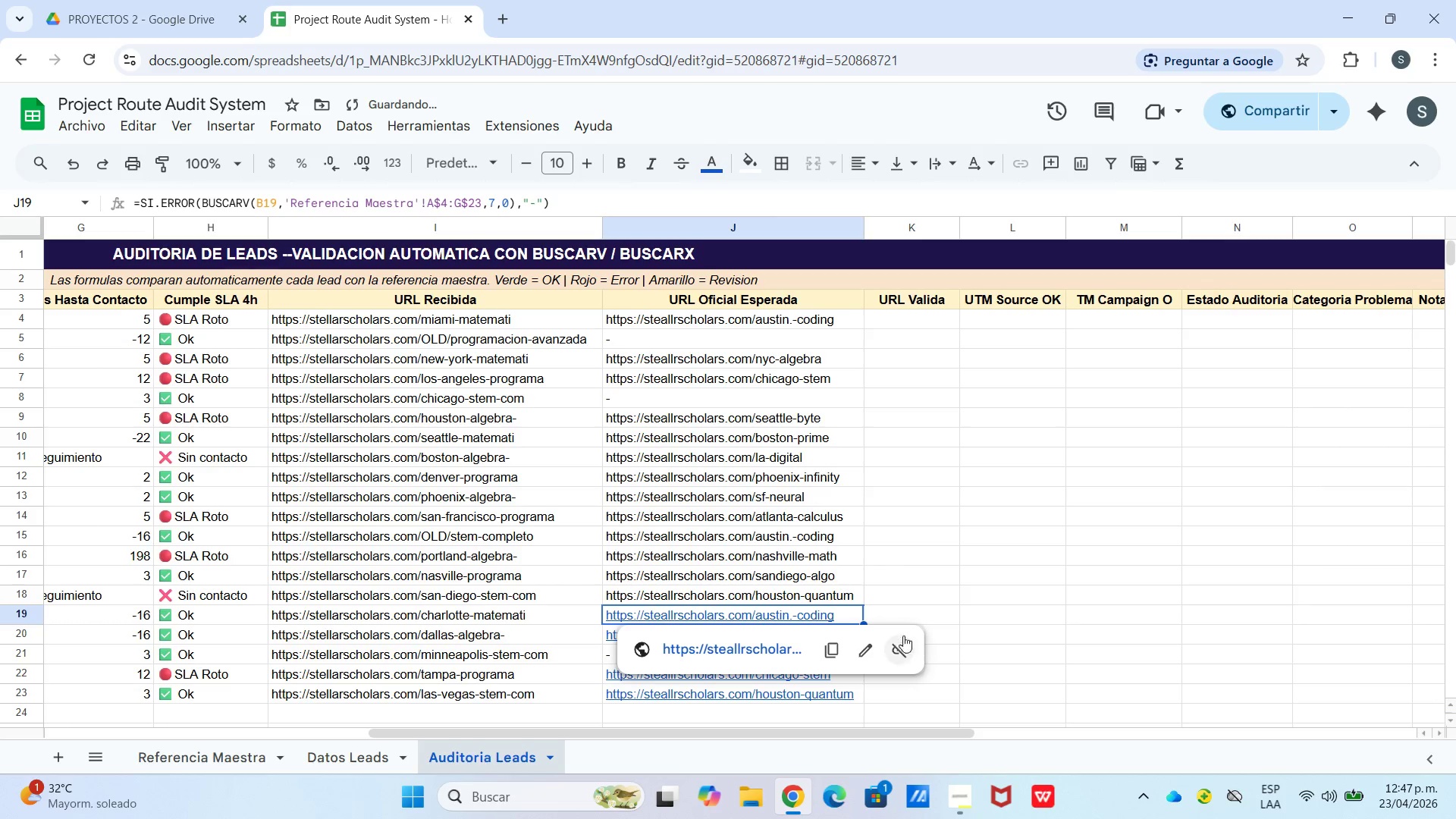 
left_click_drag(start_coordinate=[899, 645], to_coordinate=[886, 645])
 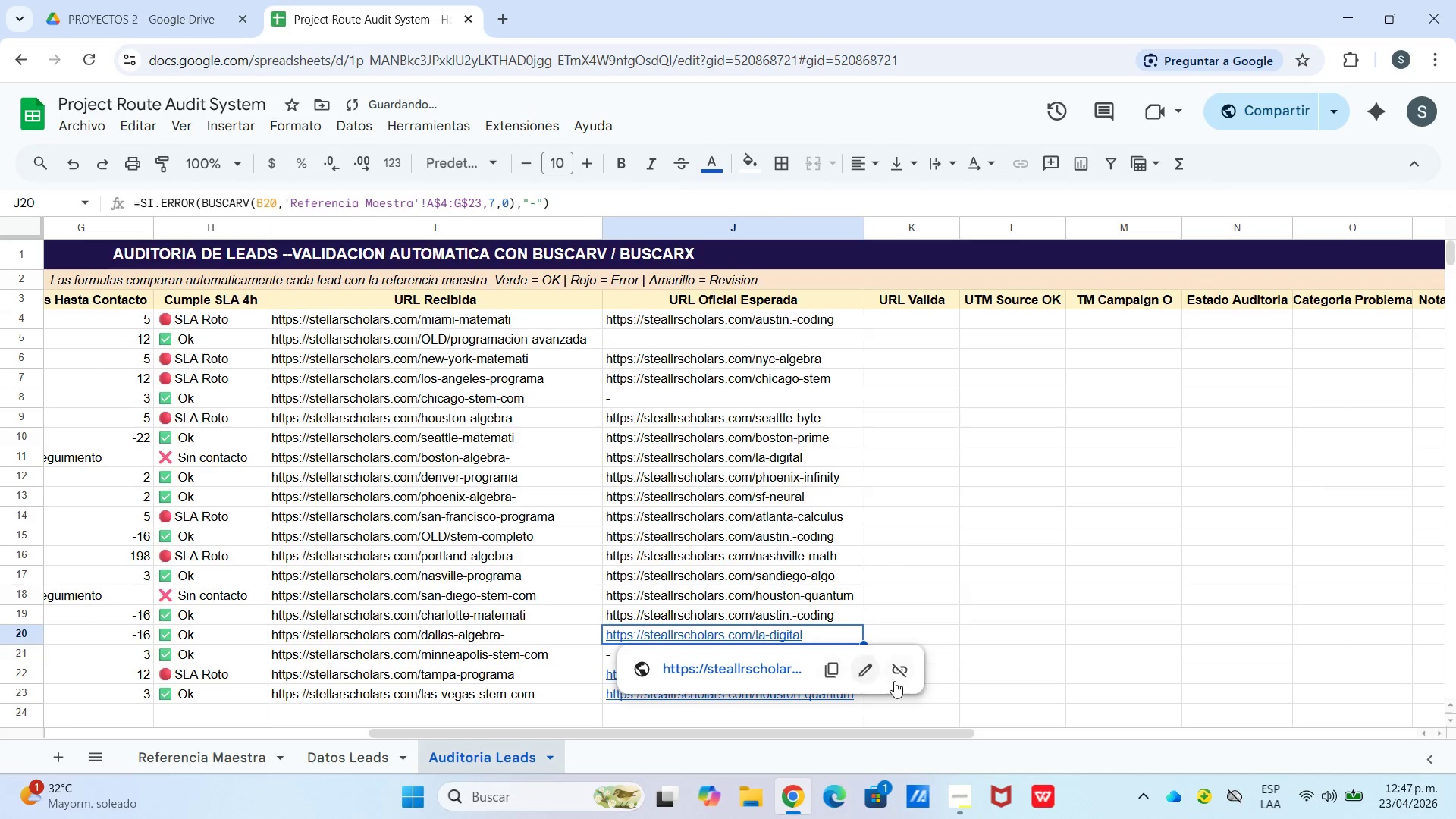 
left_click_drag(start_coordinate=[902, 670], to_coordinate=[896, 670])
 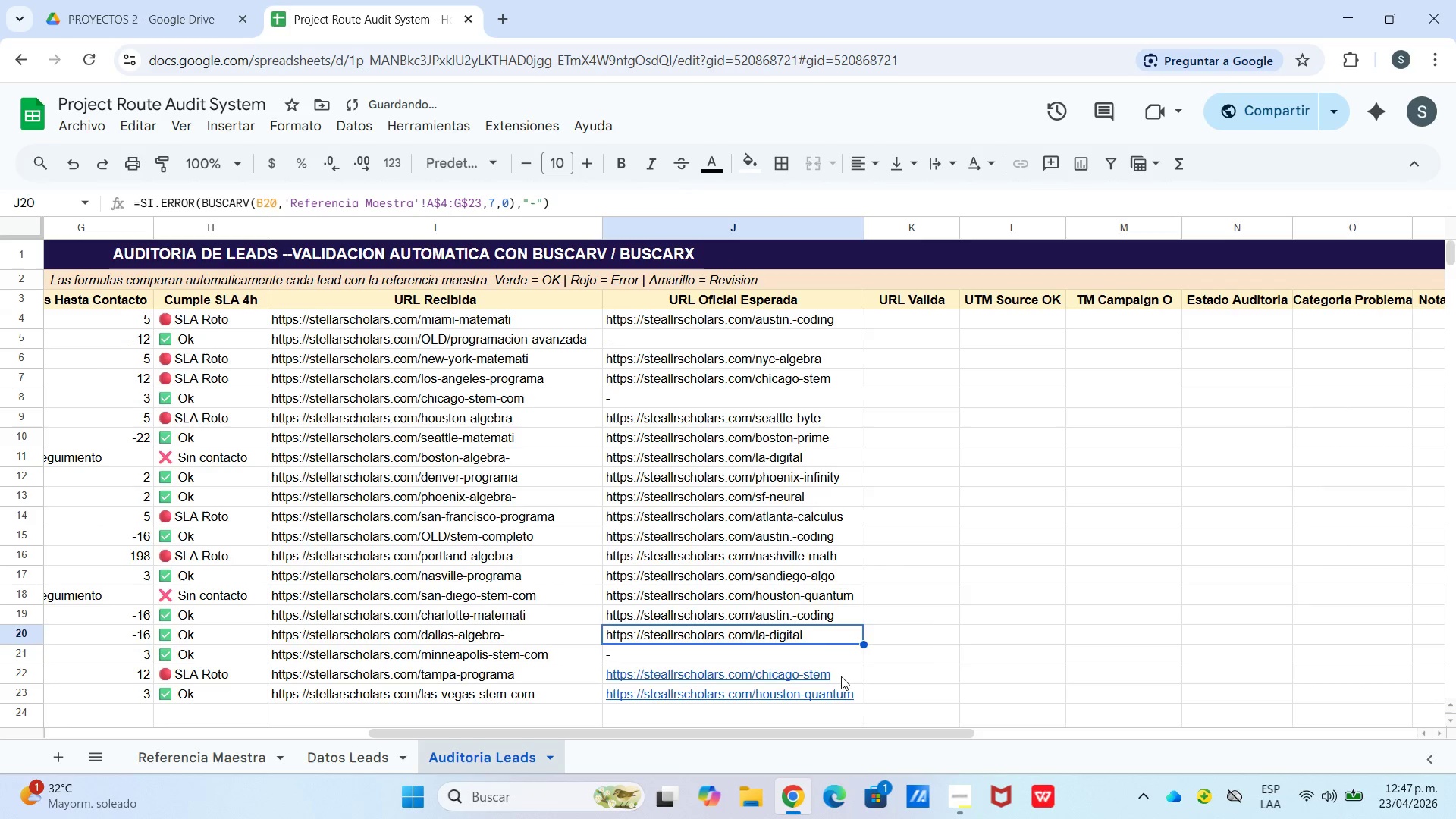 
left_click_drag(start_coordinate=[837, 673], to_coordinate=[846, 673])
 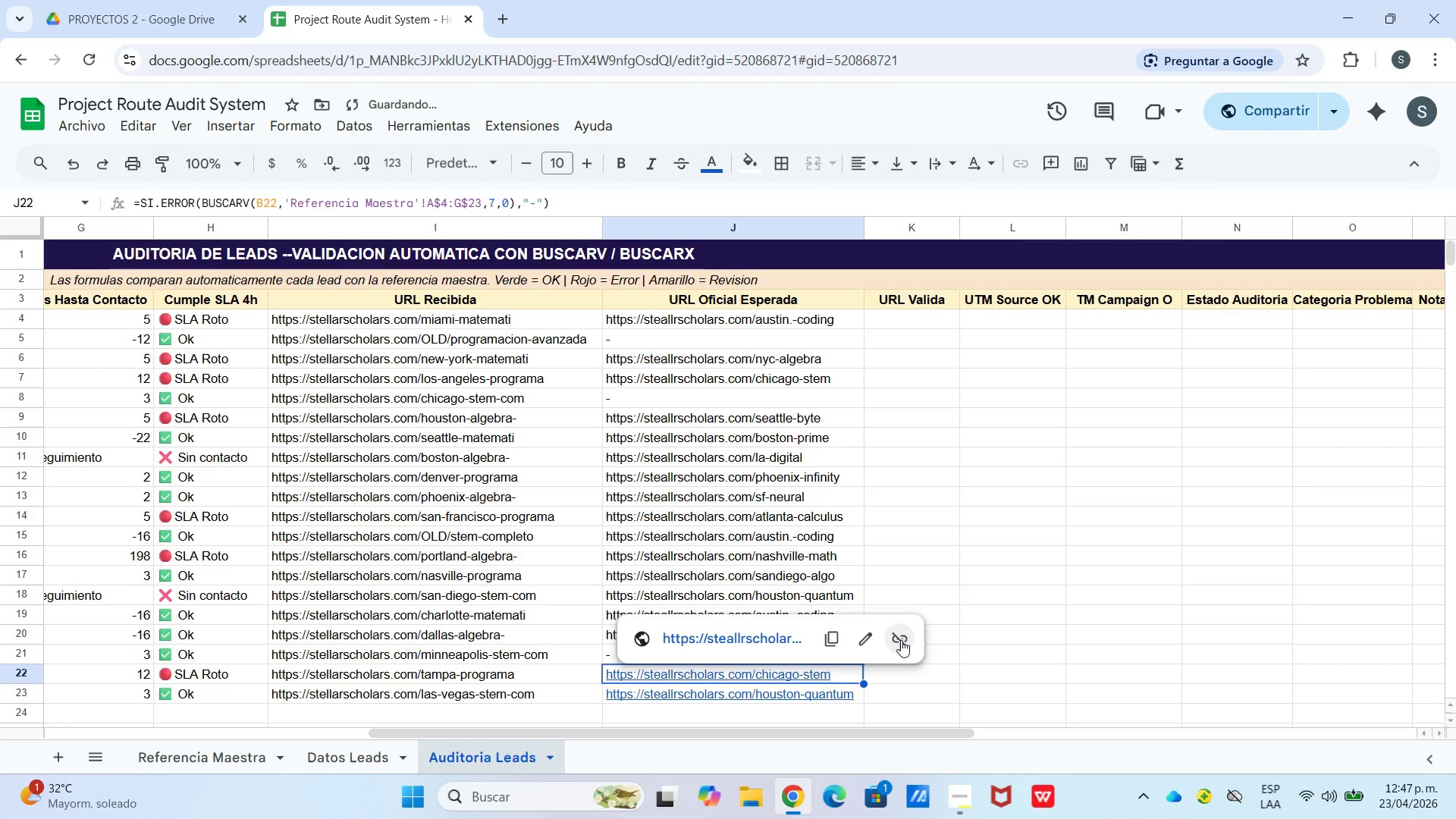 
left_click_drag(start_coordinate=[901, 640], to_coordinate=[894, 652])
 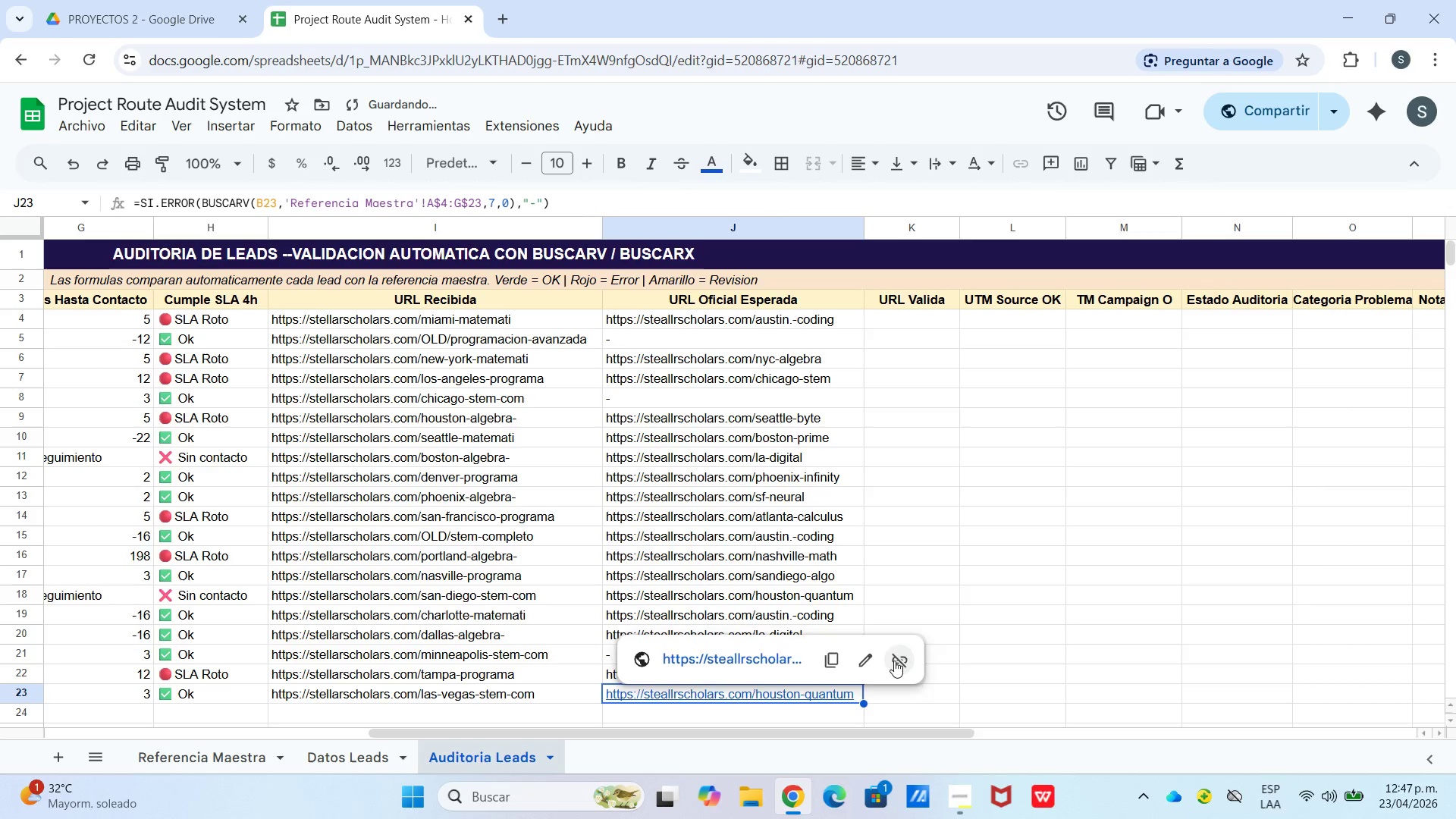 
left_click_drag(start_coordinate=[934, 614], to_coordinate=[929, 606])
 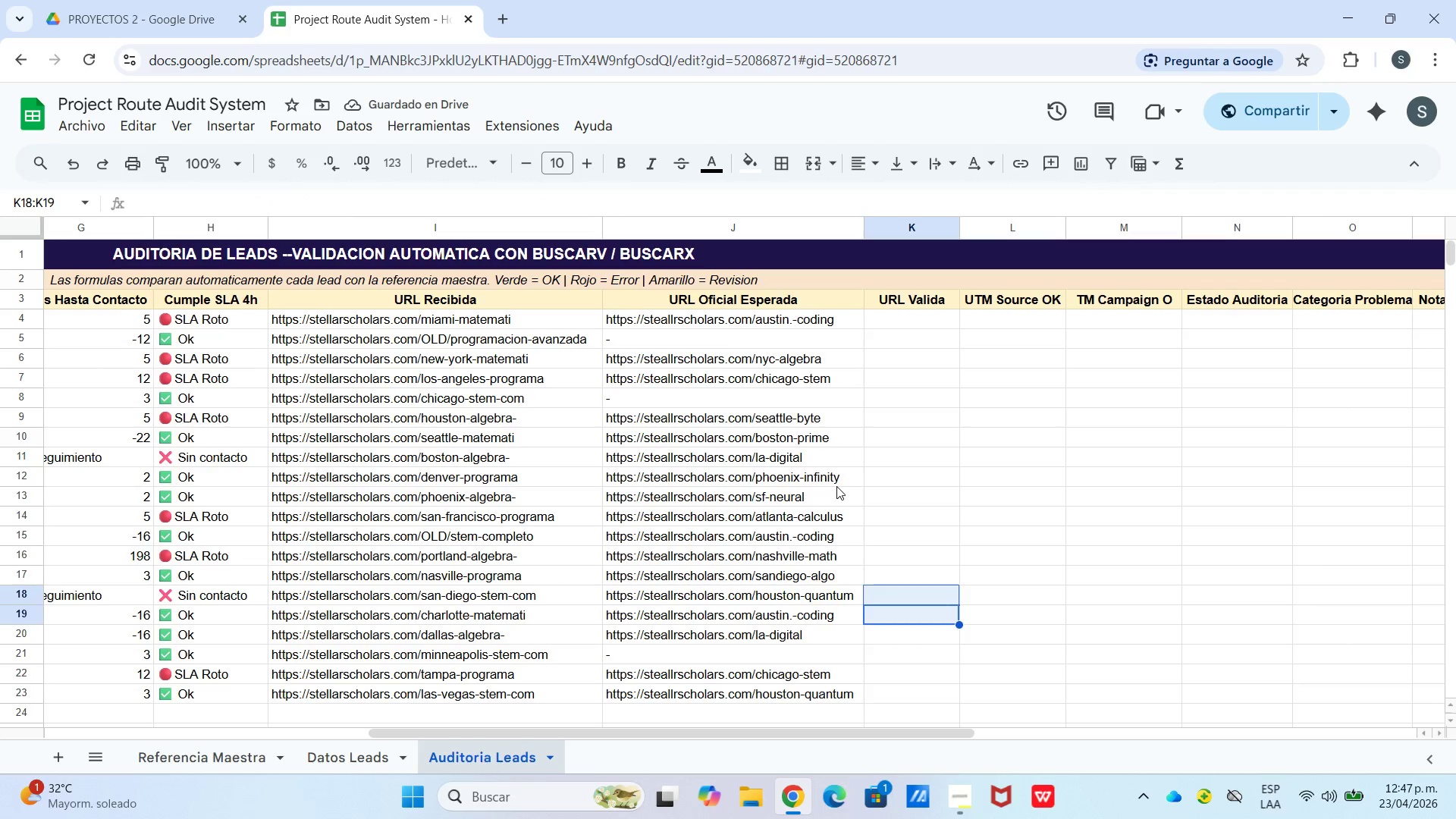 
wait(6.5)
 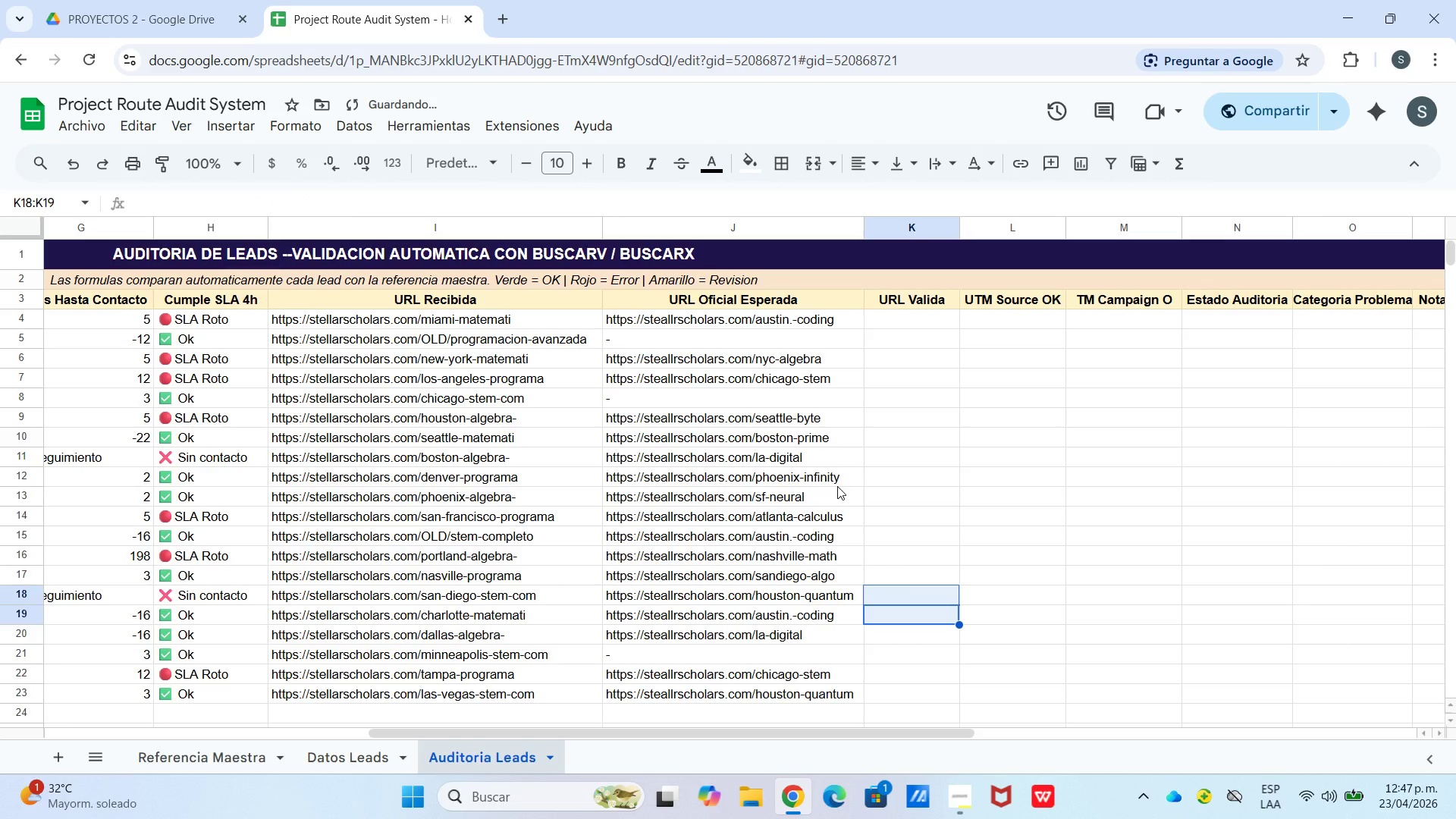 
double_click([890, 324])
 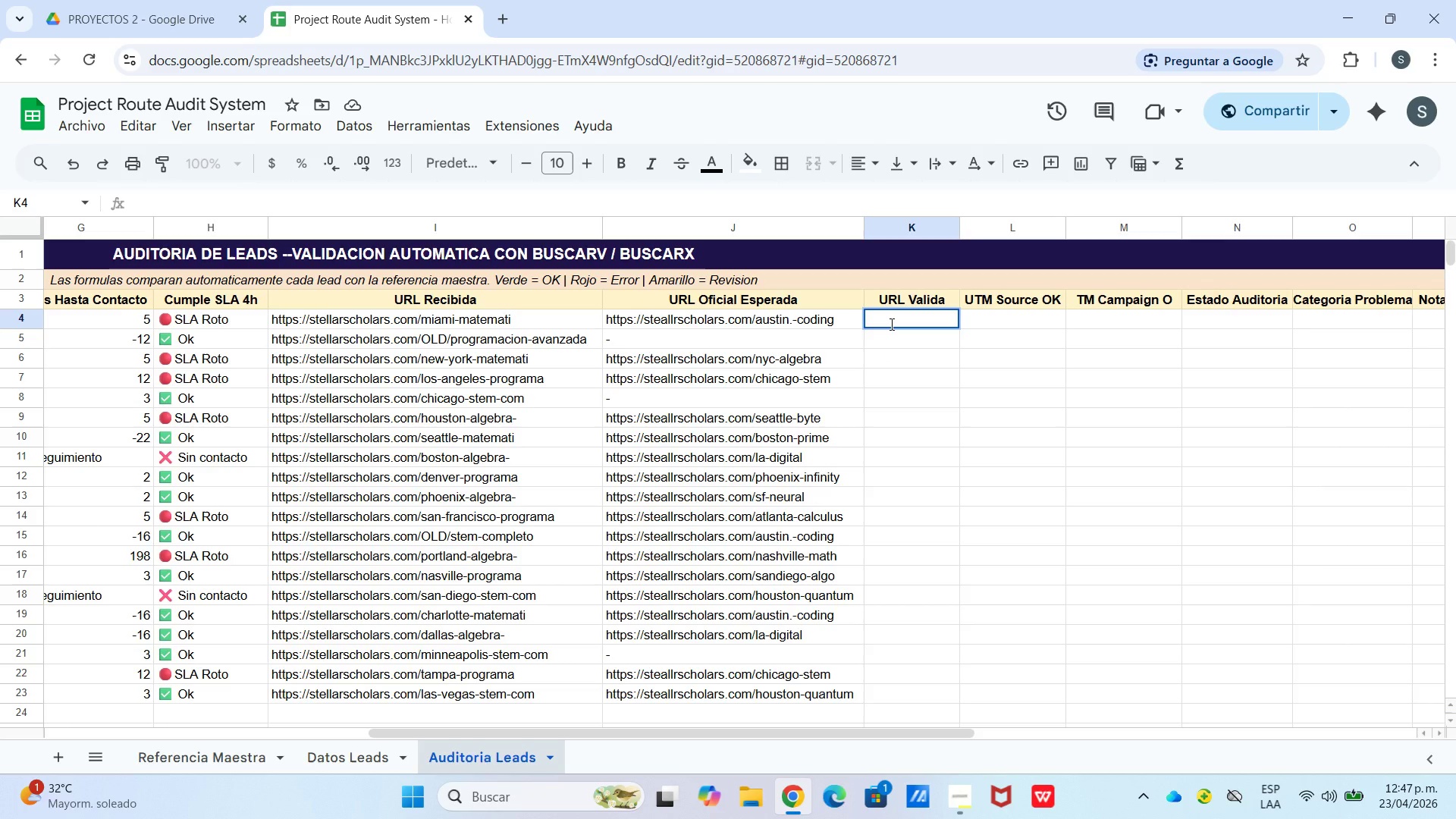 
type()si*i4)j4,@)
 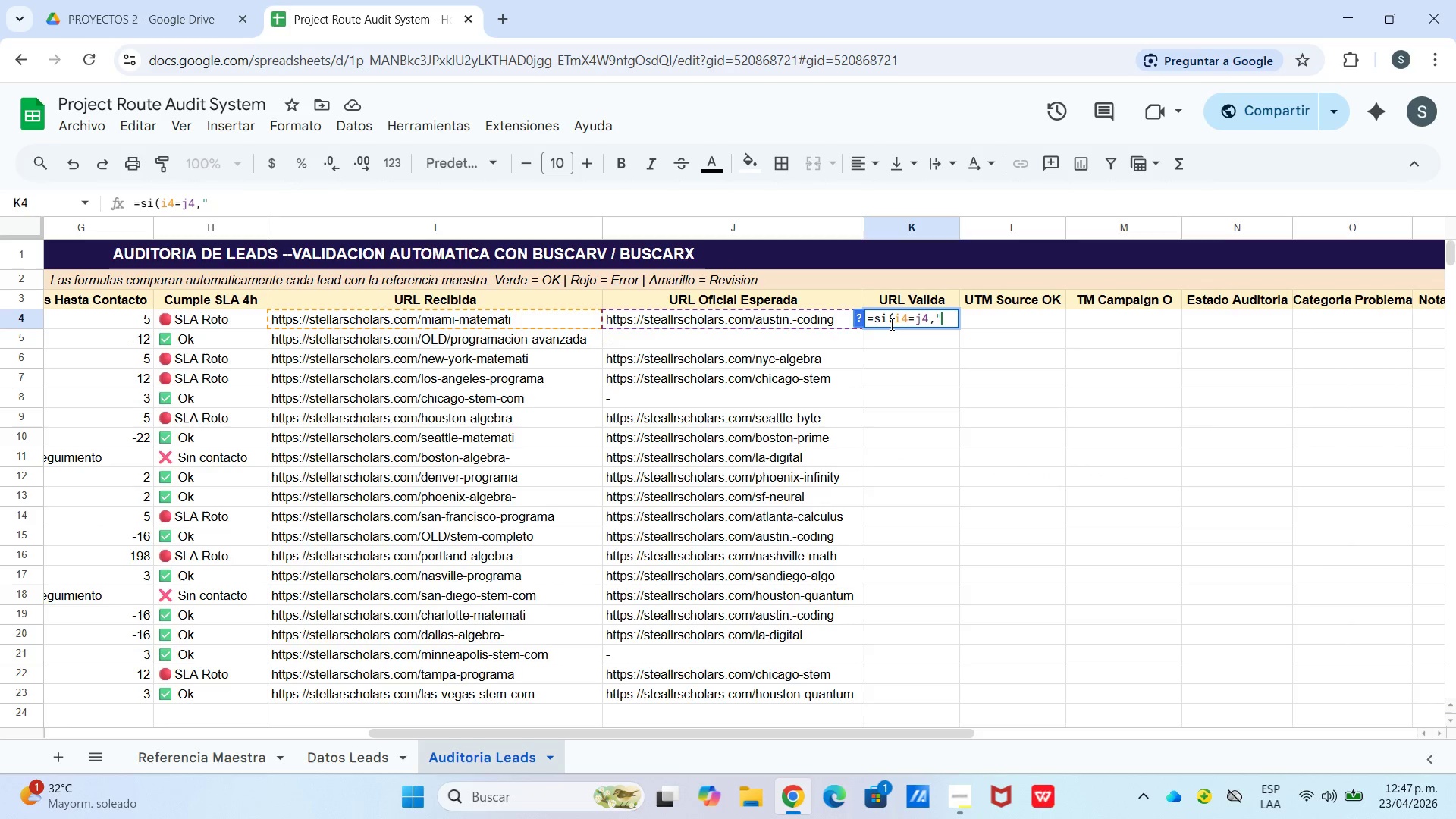 
right_click([224, 199])
 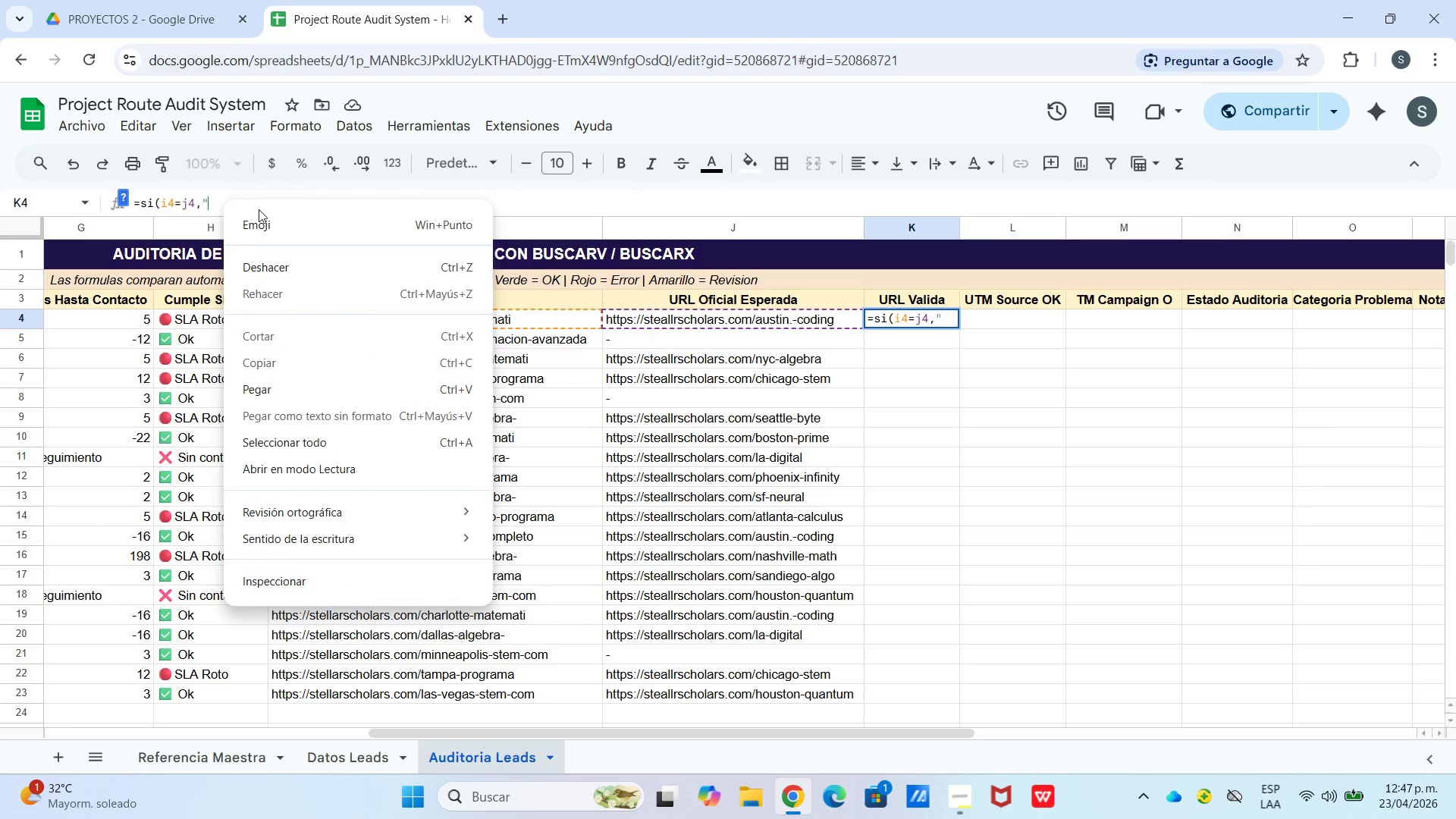 
left_click([265, 213])
 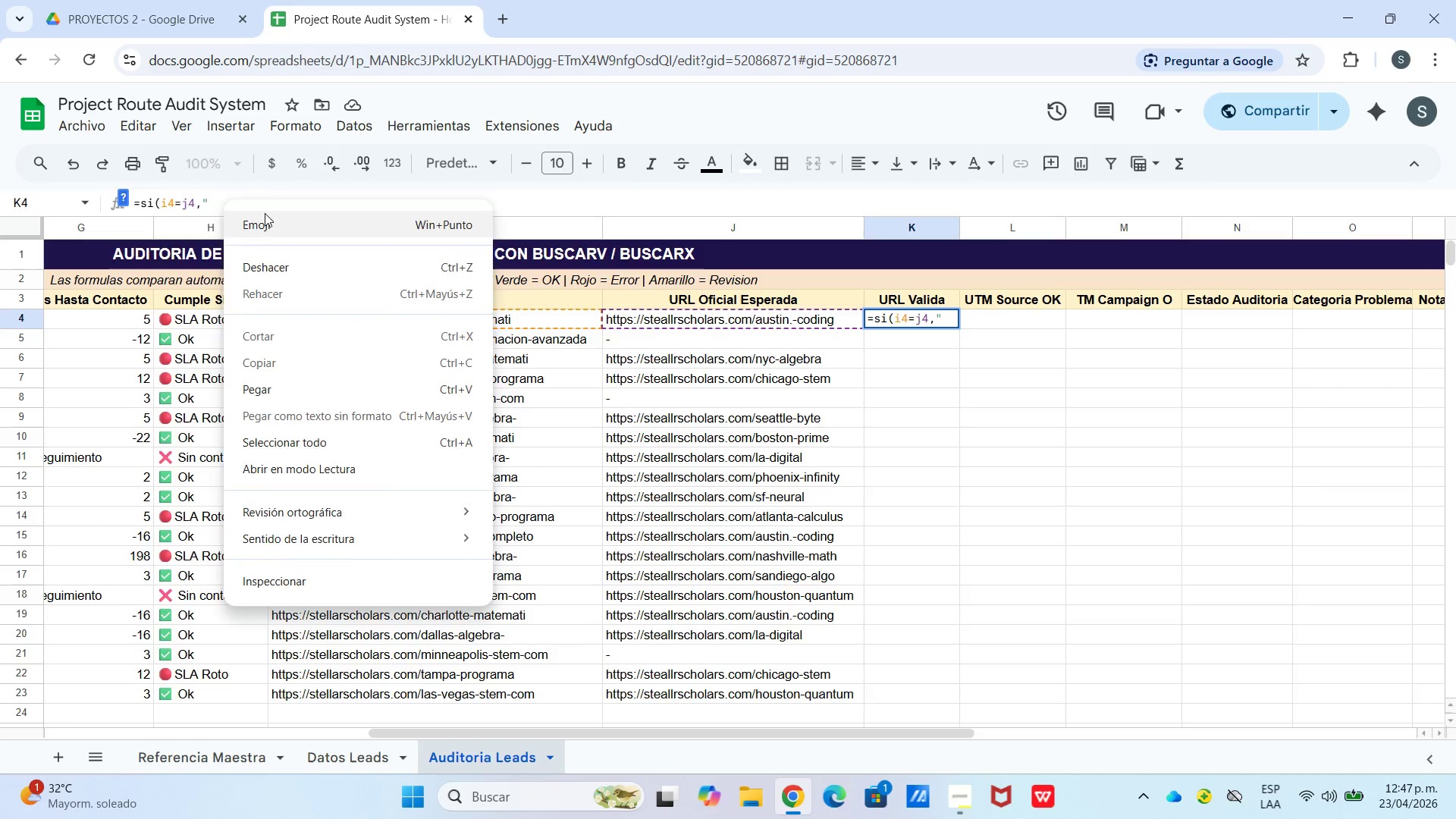 
key(Meta+MetaLeft)
 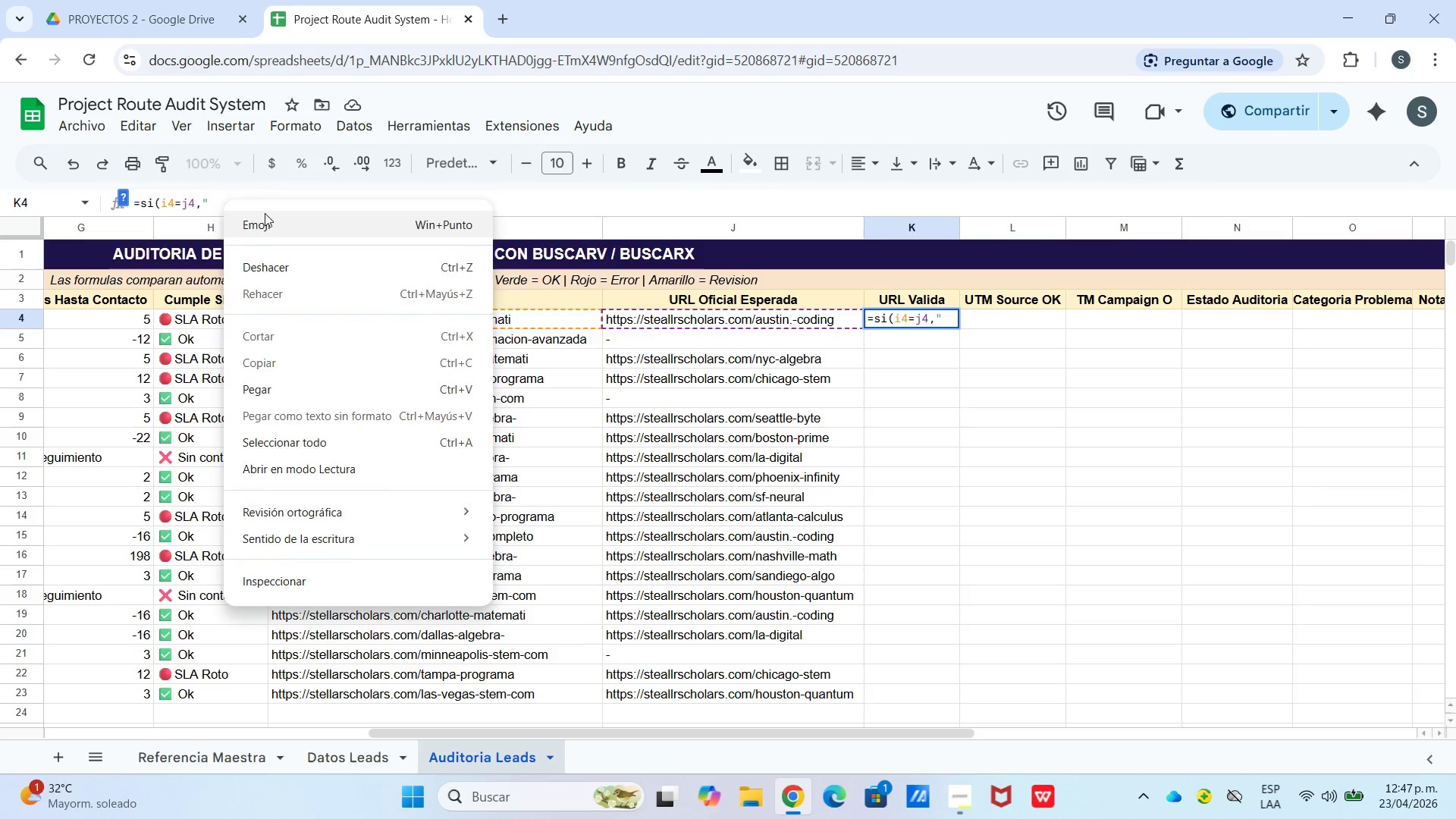 
hold_key(key=Period, duration=11.64)
 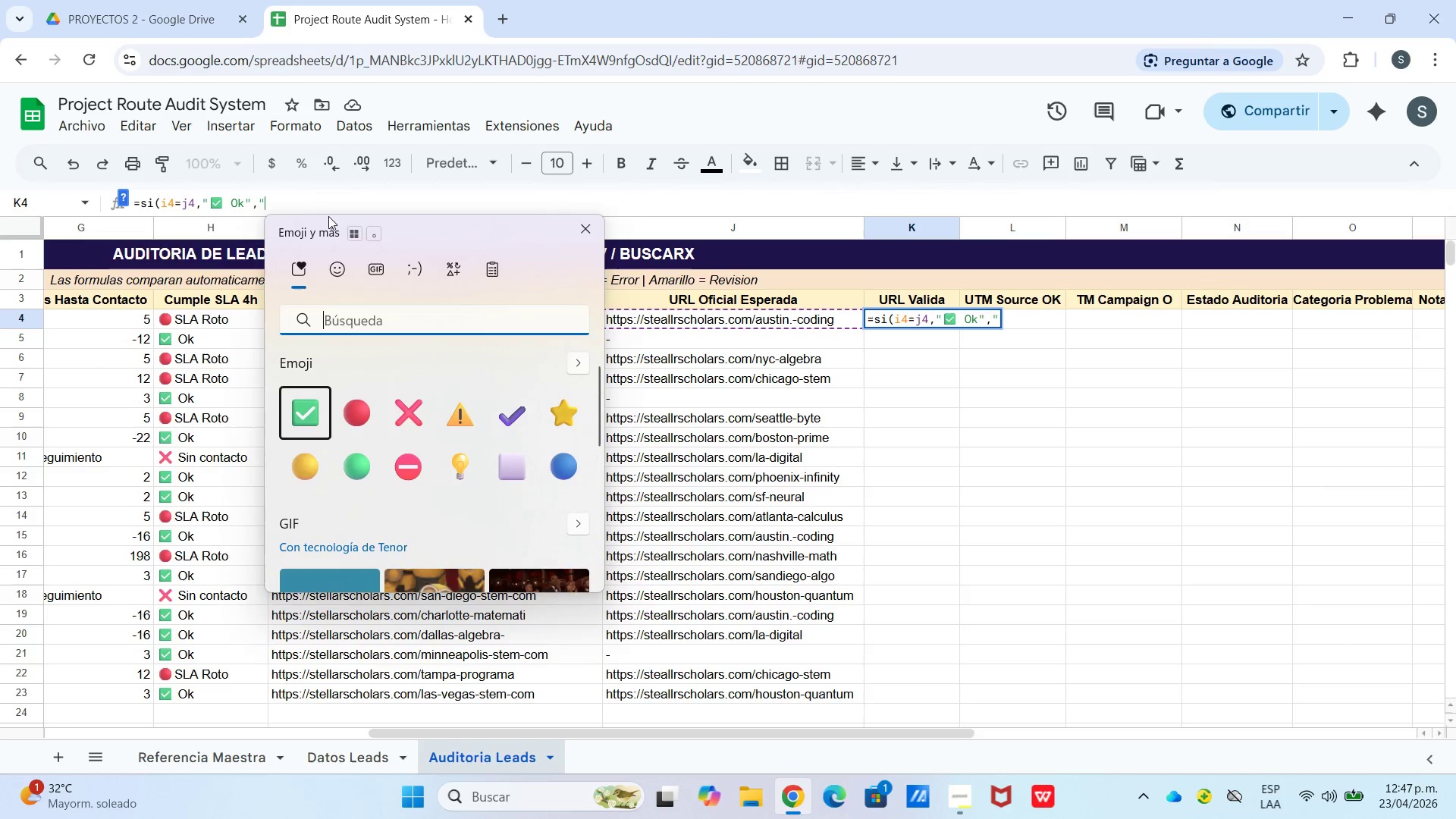 
type( Ok@,@)
 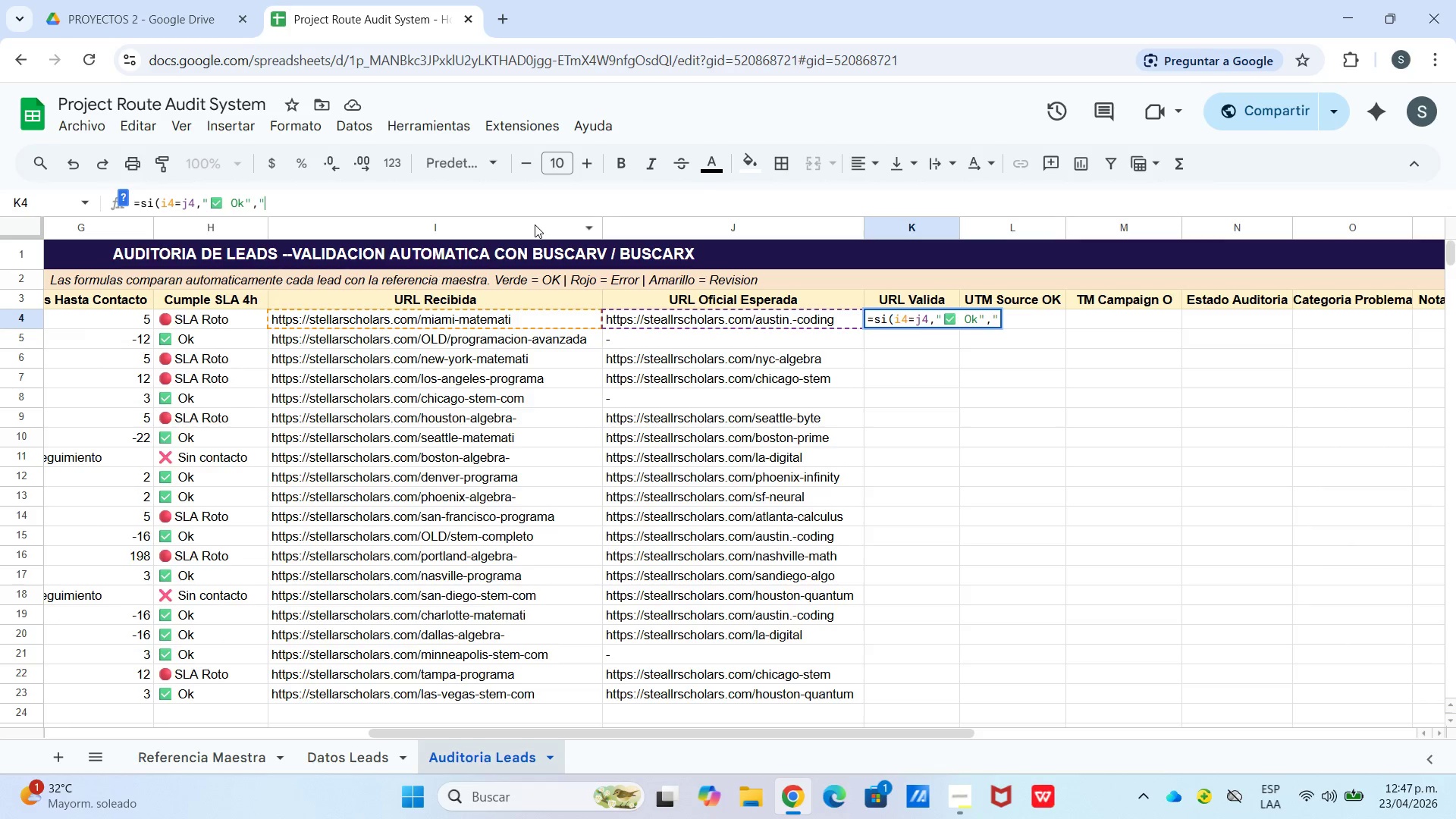 
right_click([288, 203])
 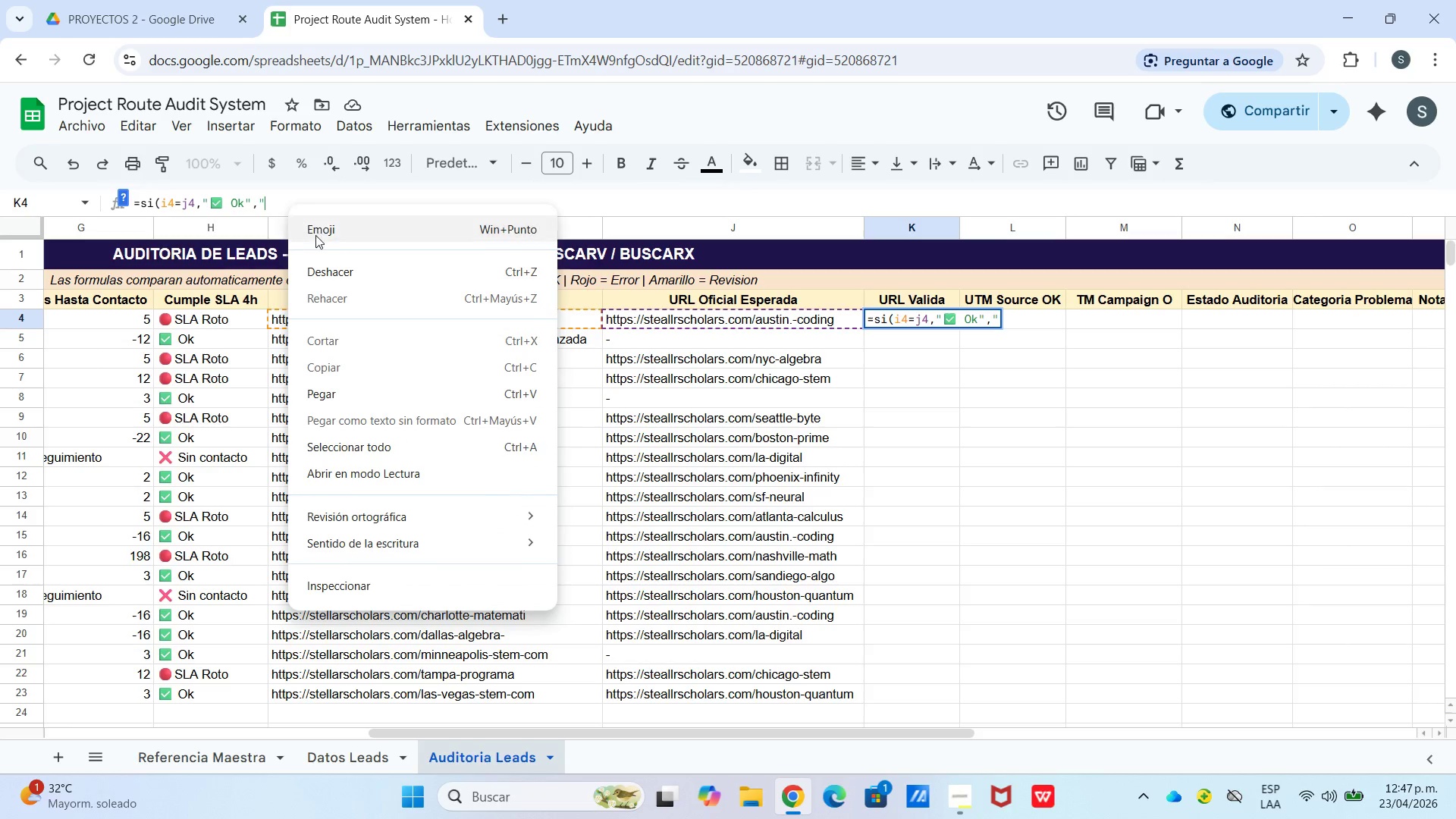 
left_click([316, 235])
 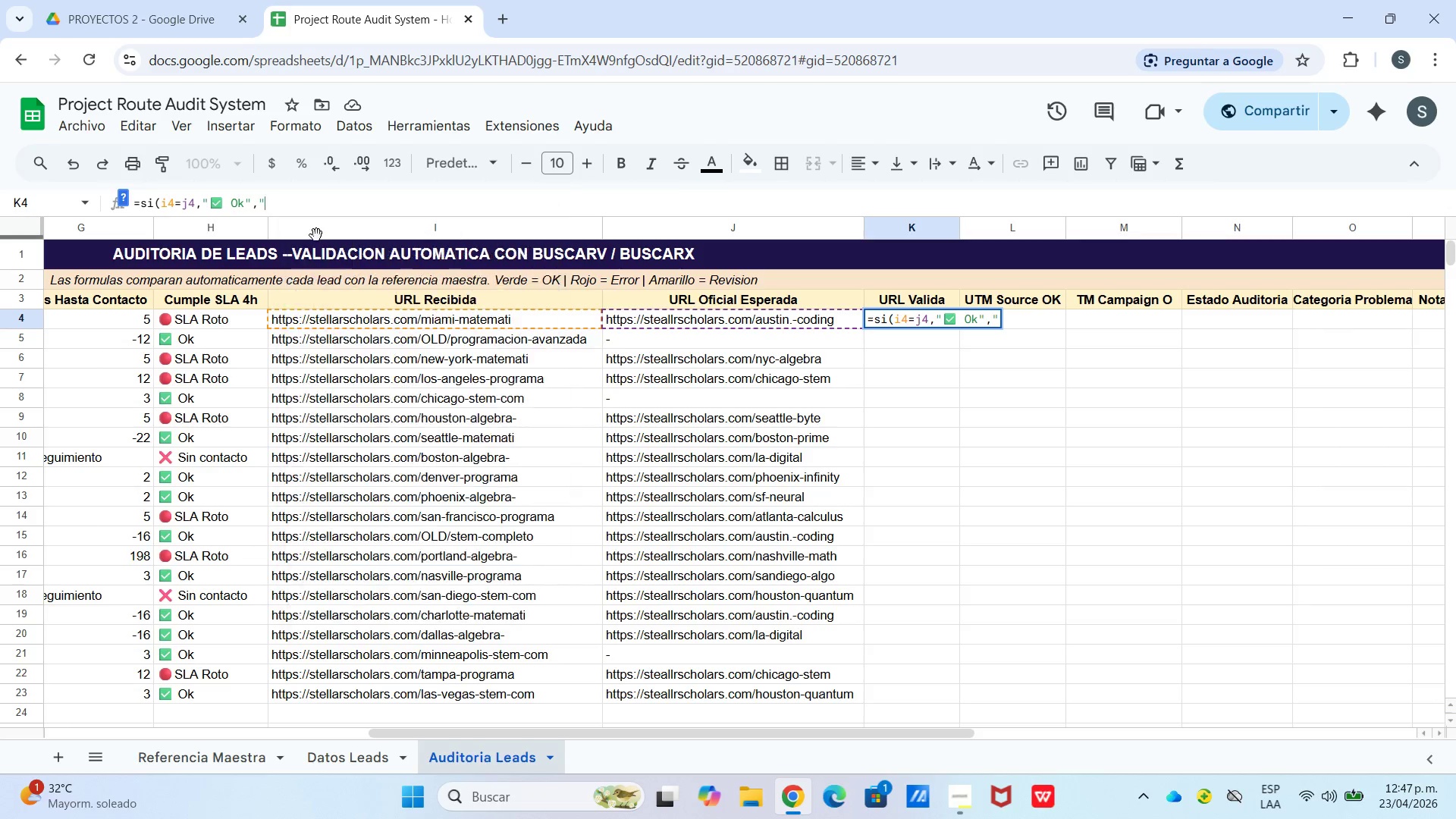 
type( URL Invalida)
 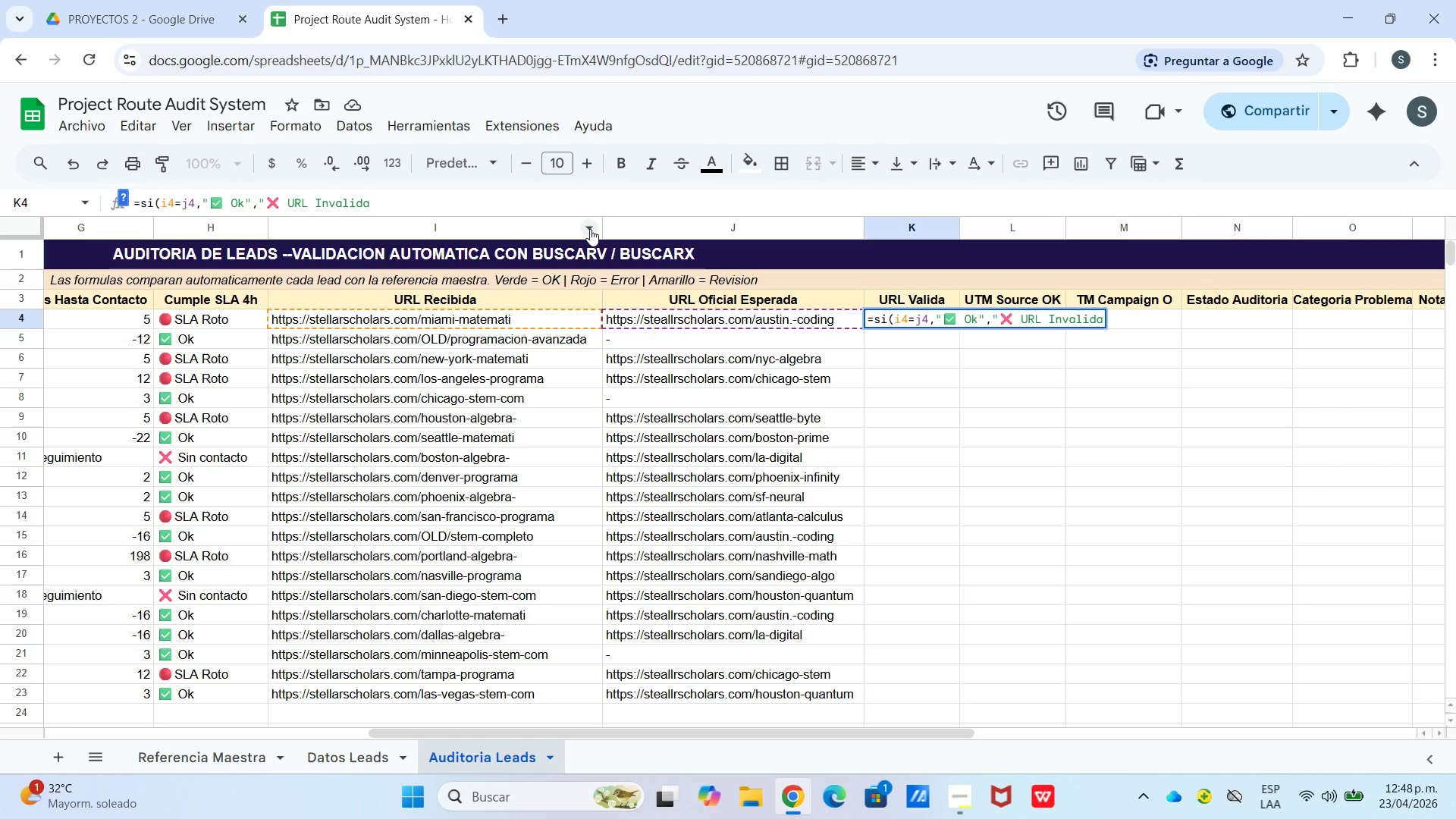 
type(@()
 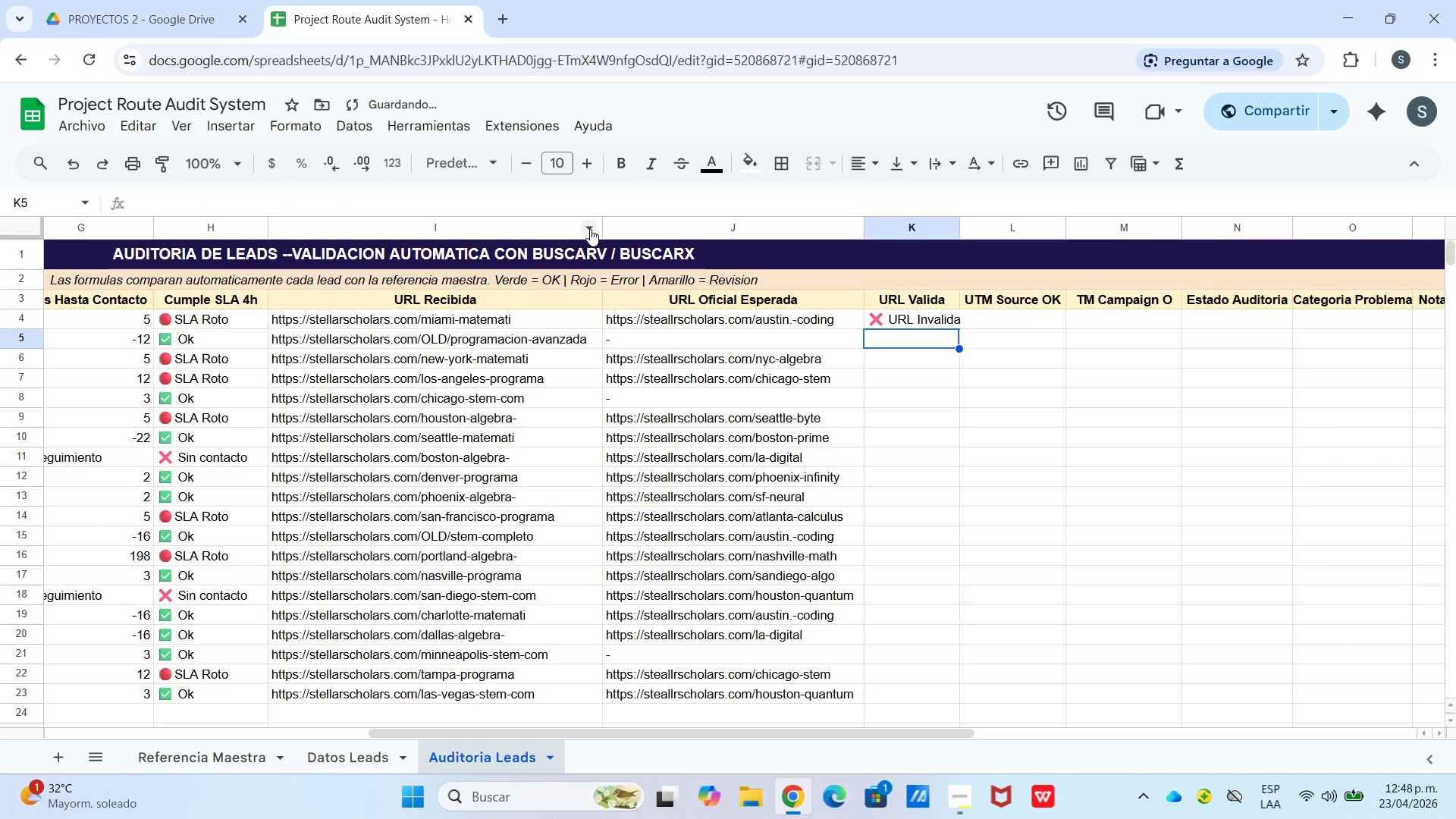 
 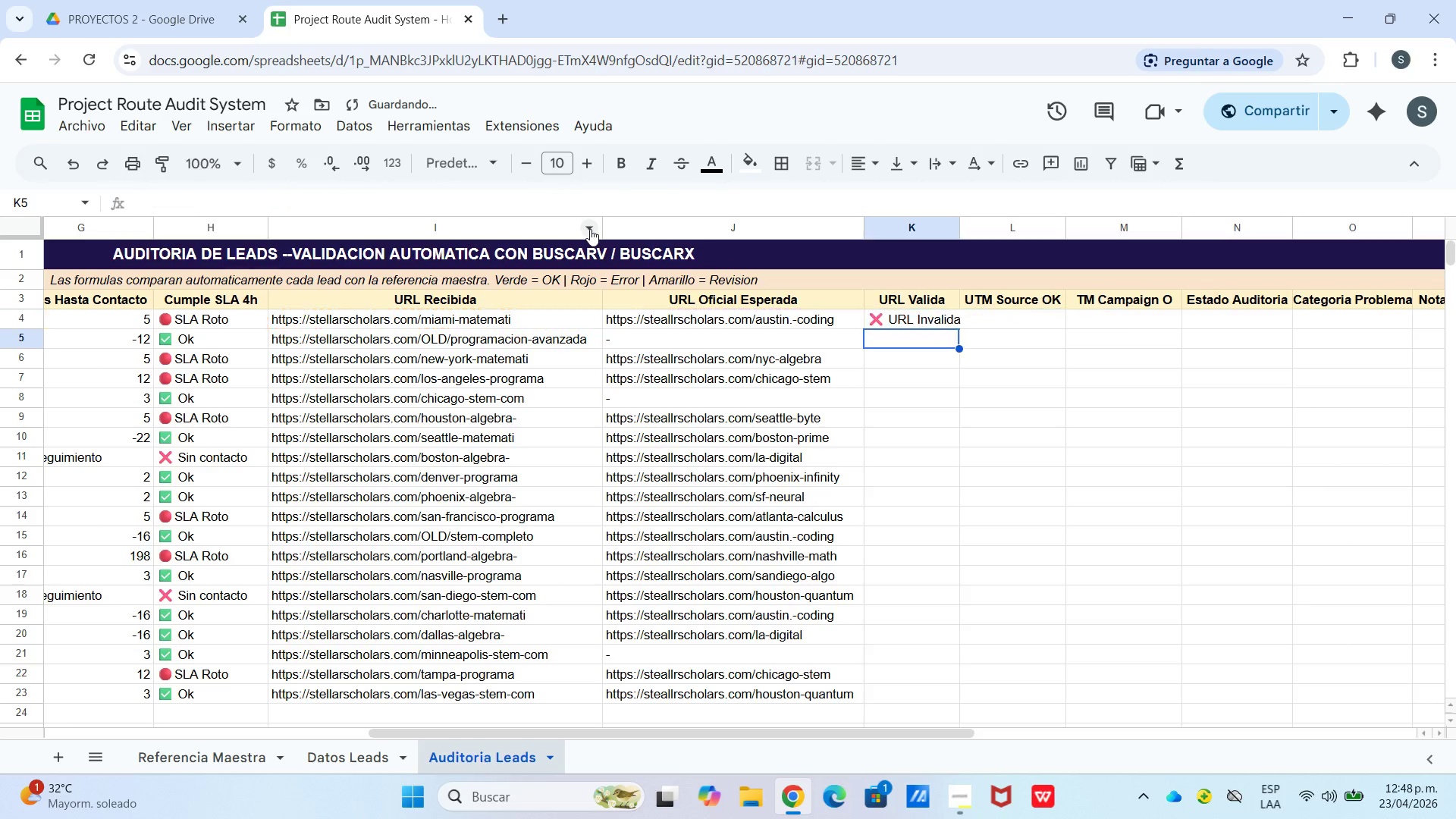 
key(Enter)
 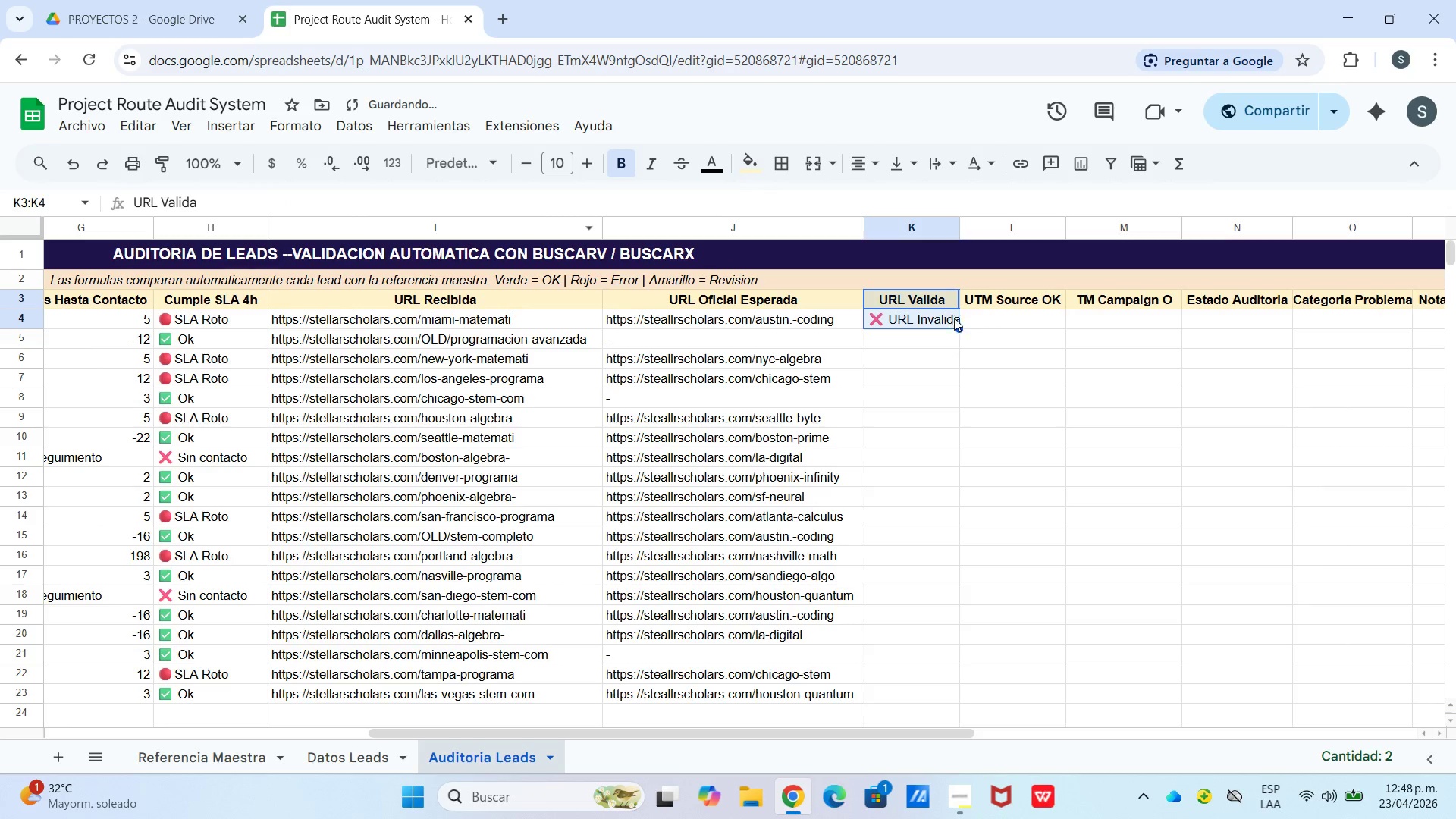 
left_click_drag(start_coordinate=[962, 326], to_coordinate=[944, 695])
 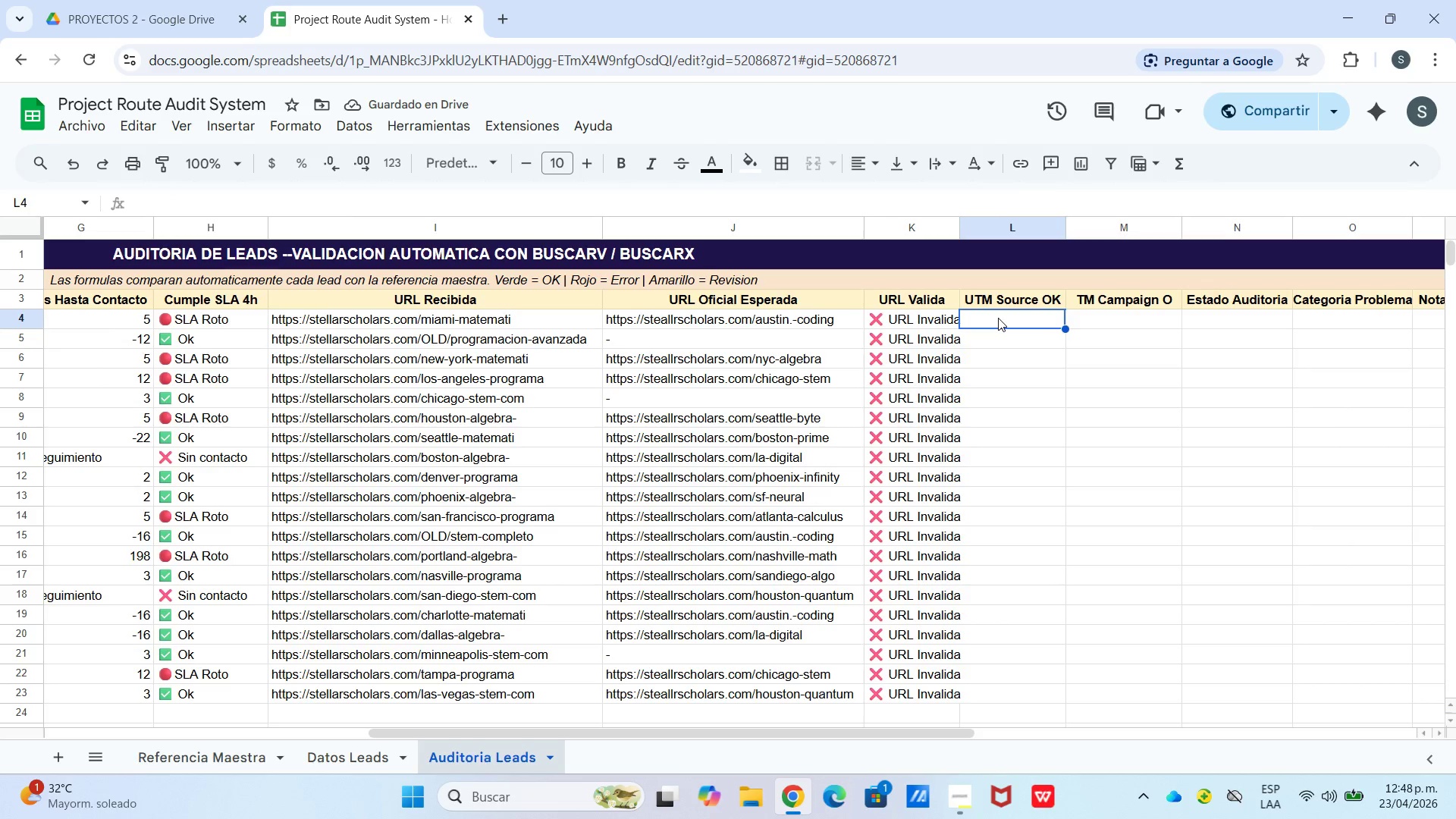 
left_click_drag(start_coordinate=[959, 227], to_coordinate=[977, 229])
 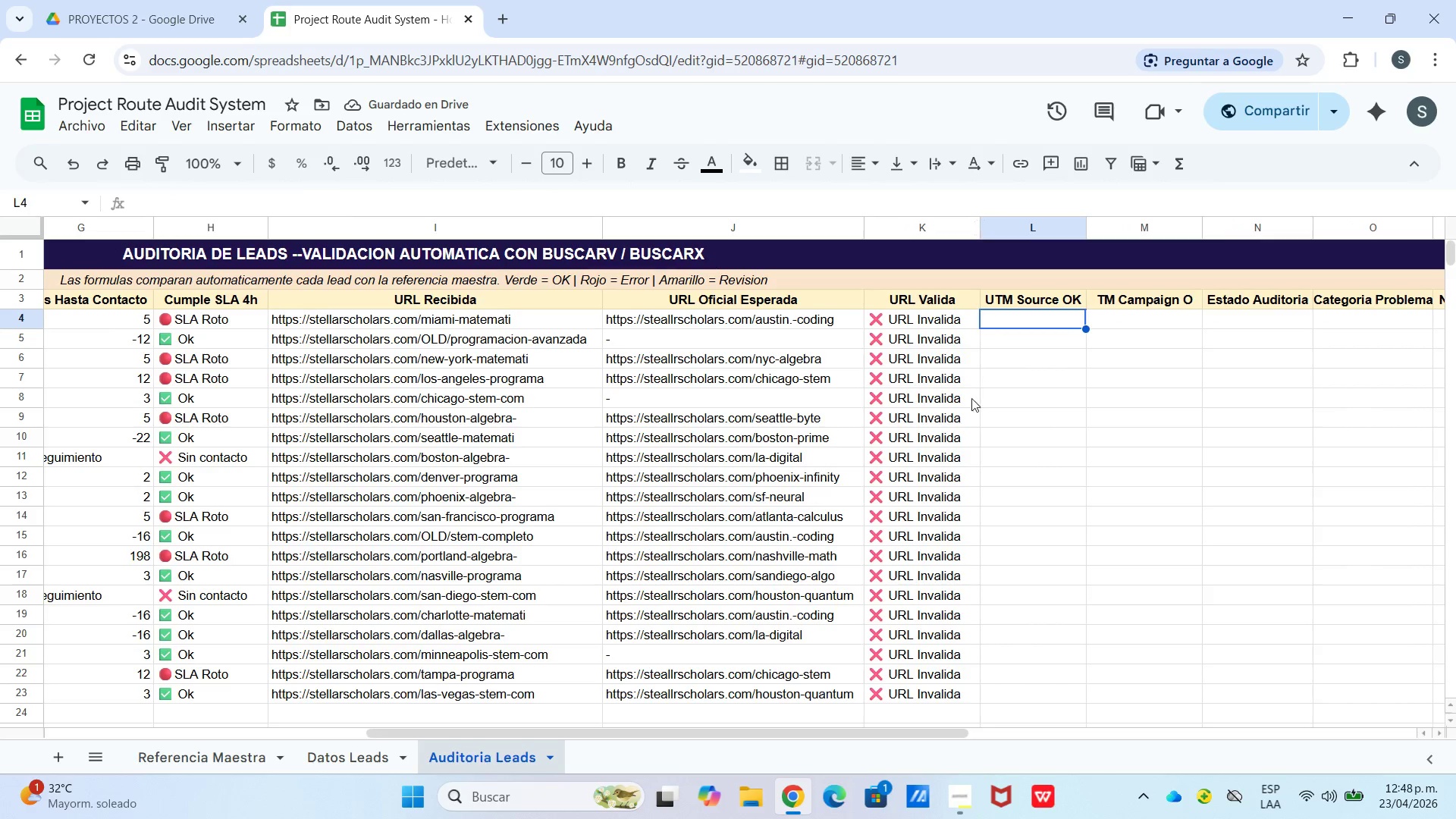 
left_click([961, 794])